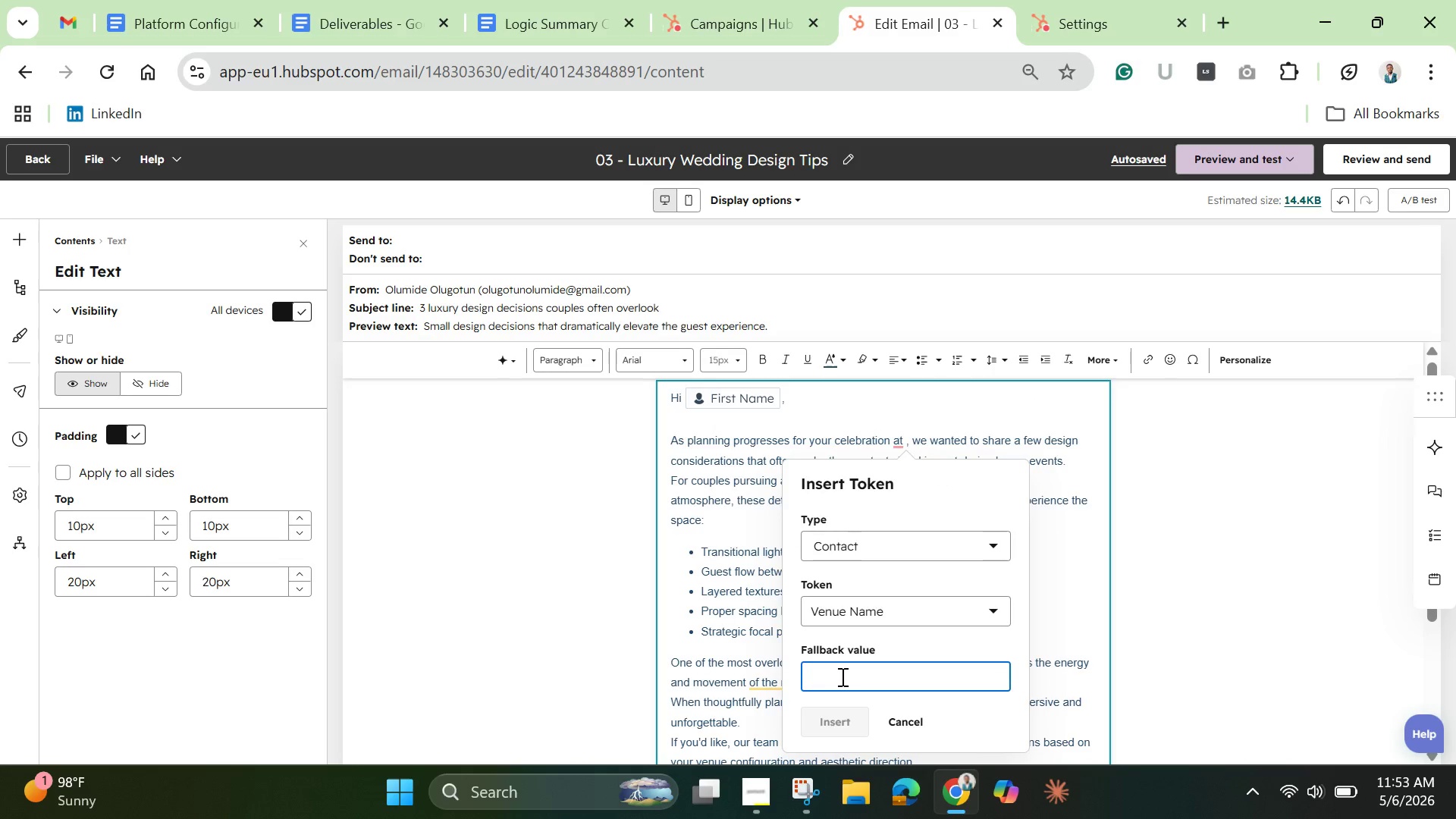 
type(your venue)
 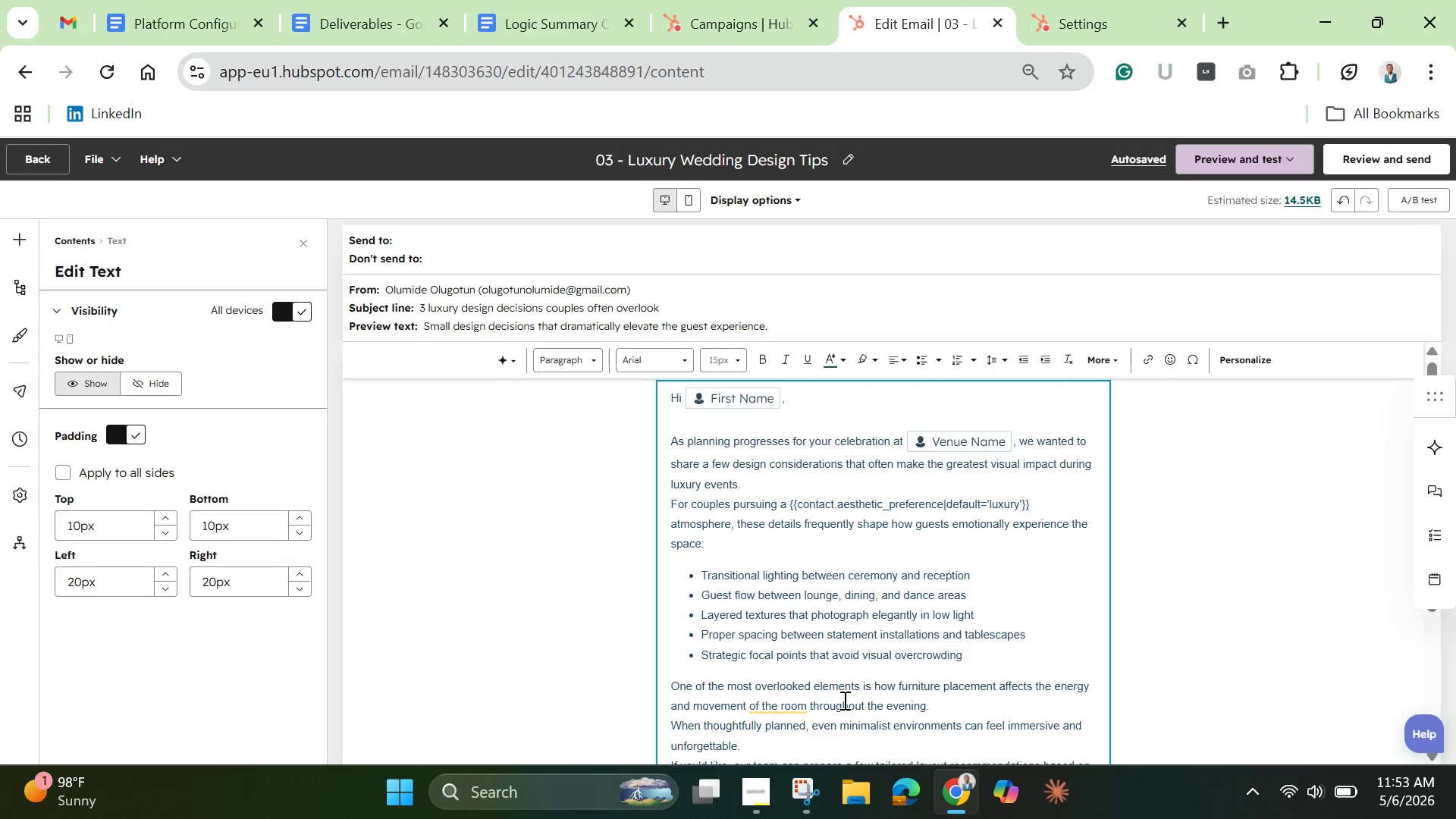 
wait(20.45)
 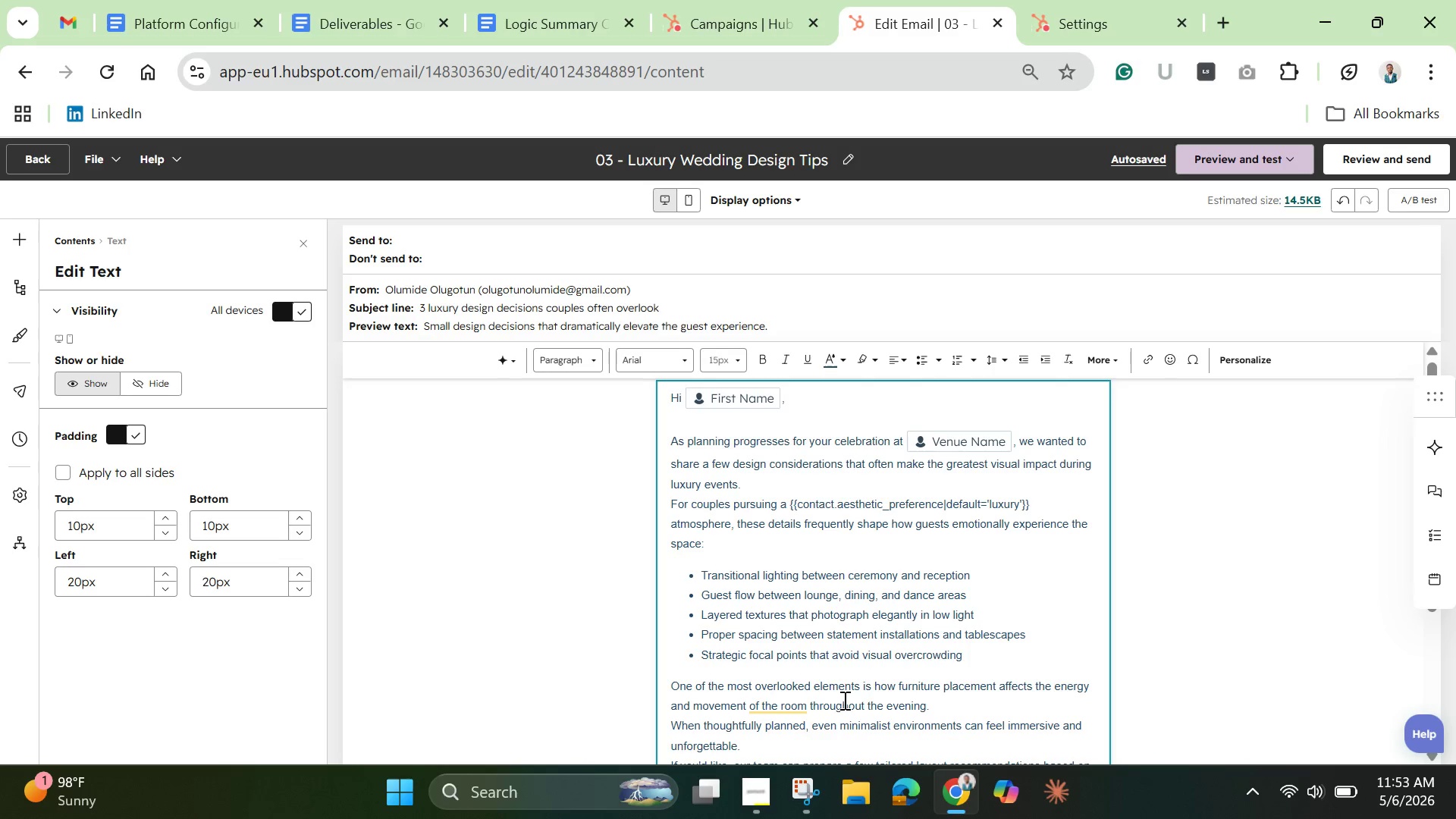 
key(ArrowRight)
 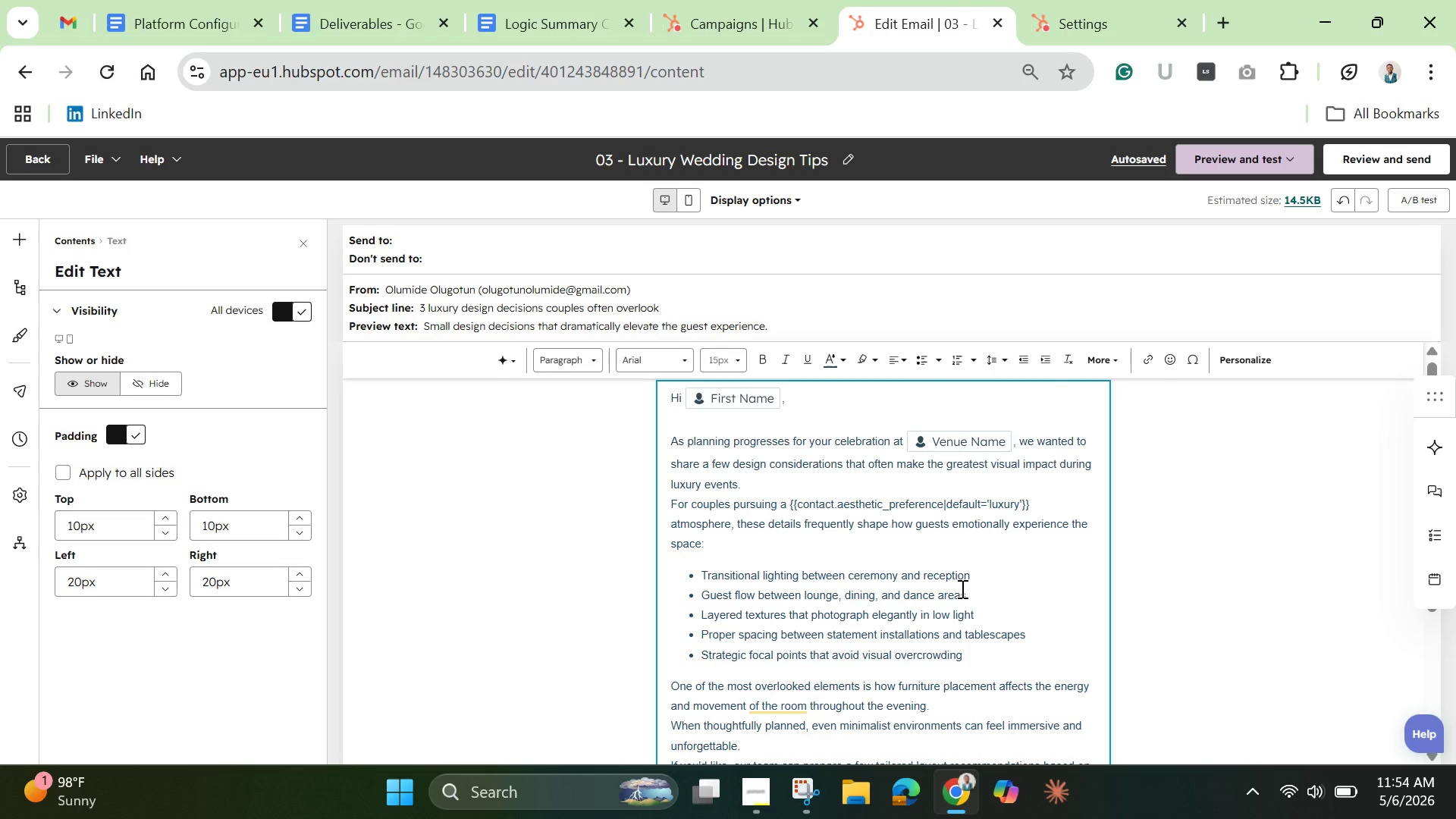 
wait(9.38)
 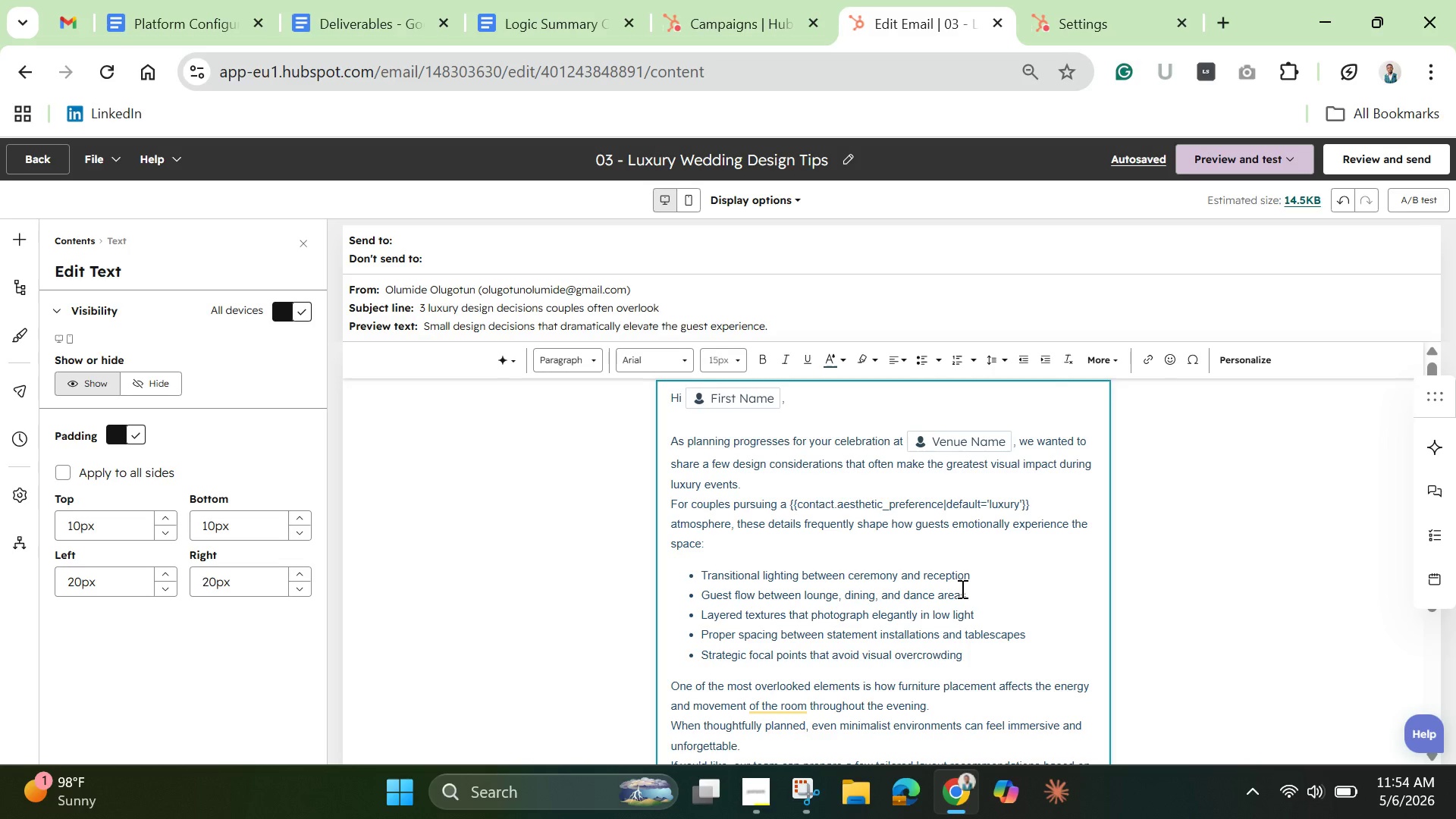 
left_click([1056, 469])
 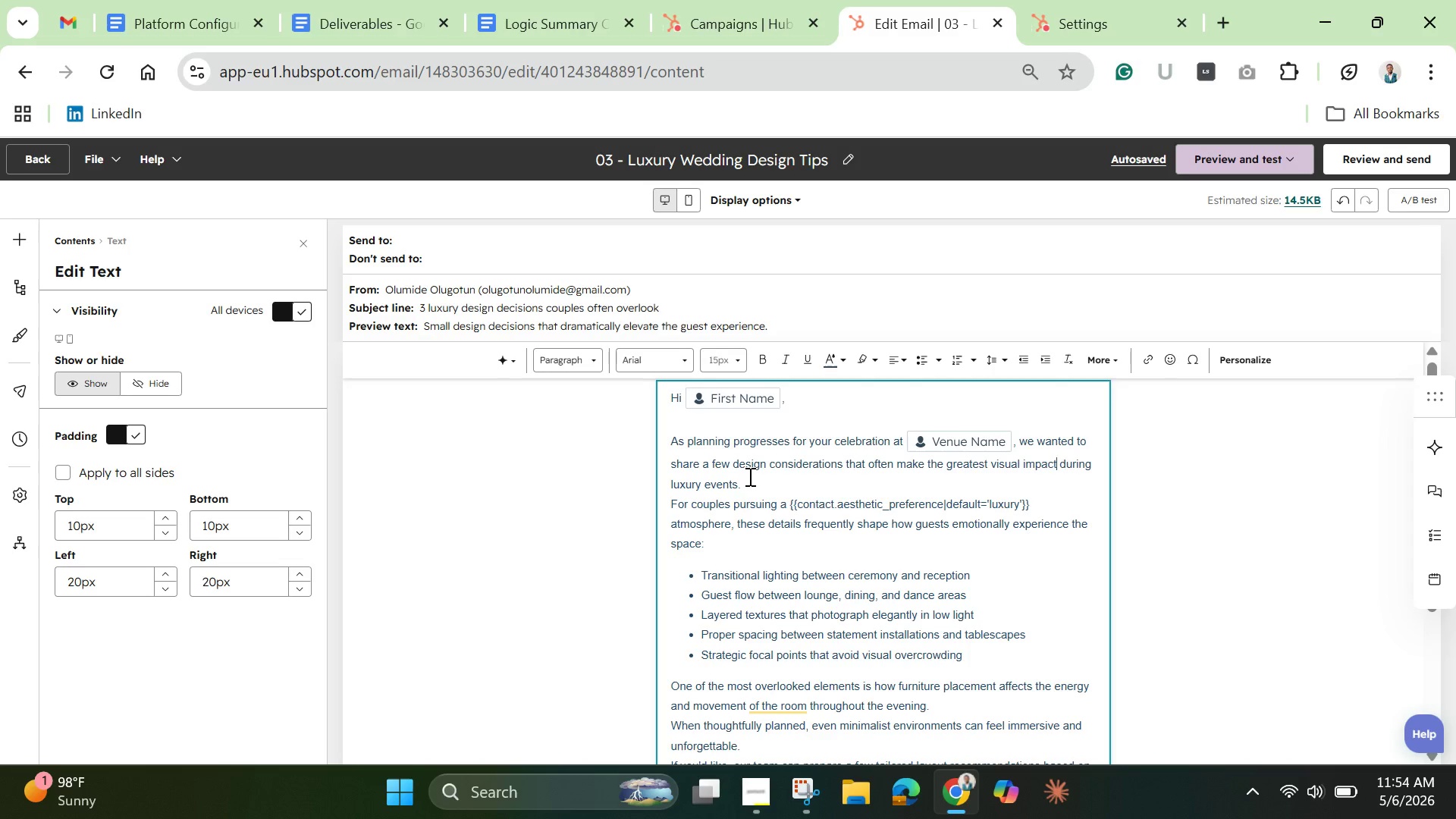 
left_click([748, 476])
 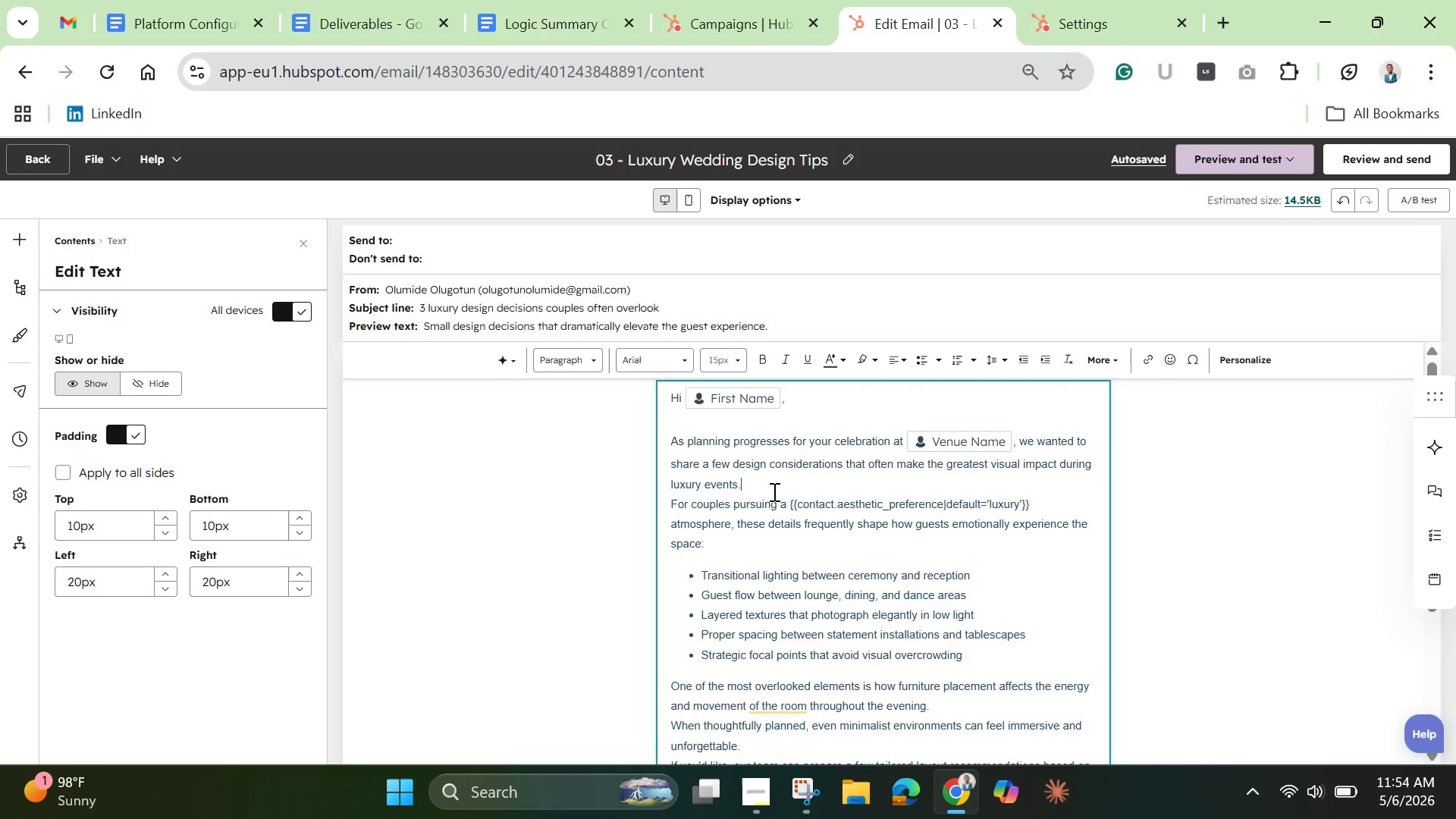 
key(Enter)
 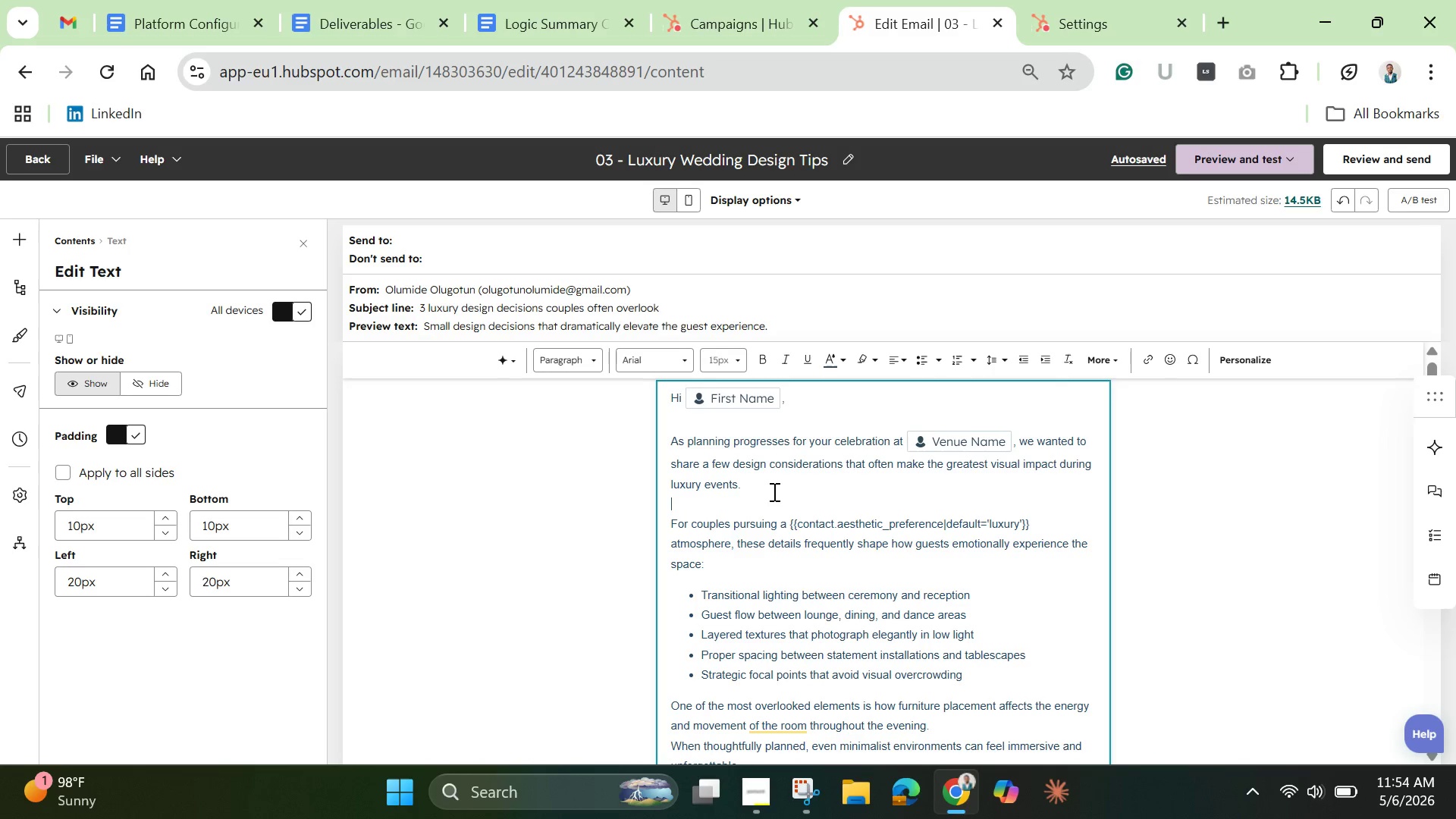 
wait(15.47)
 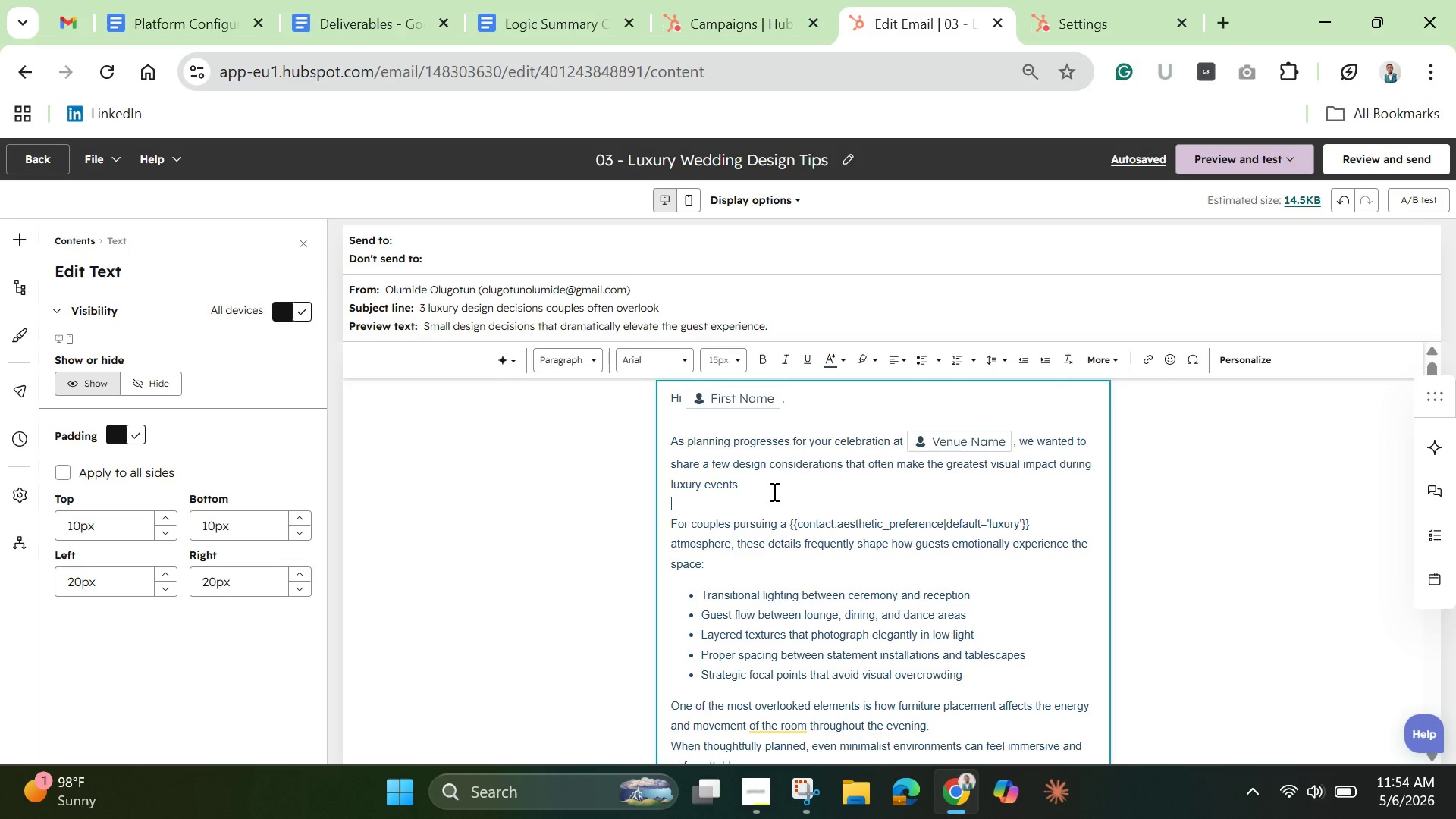 
left_click_drag(start_coordinate=[791, 521], to_coordinate=[1031, 526])
 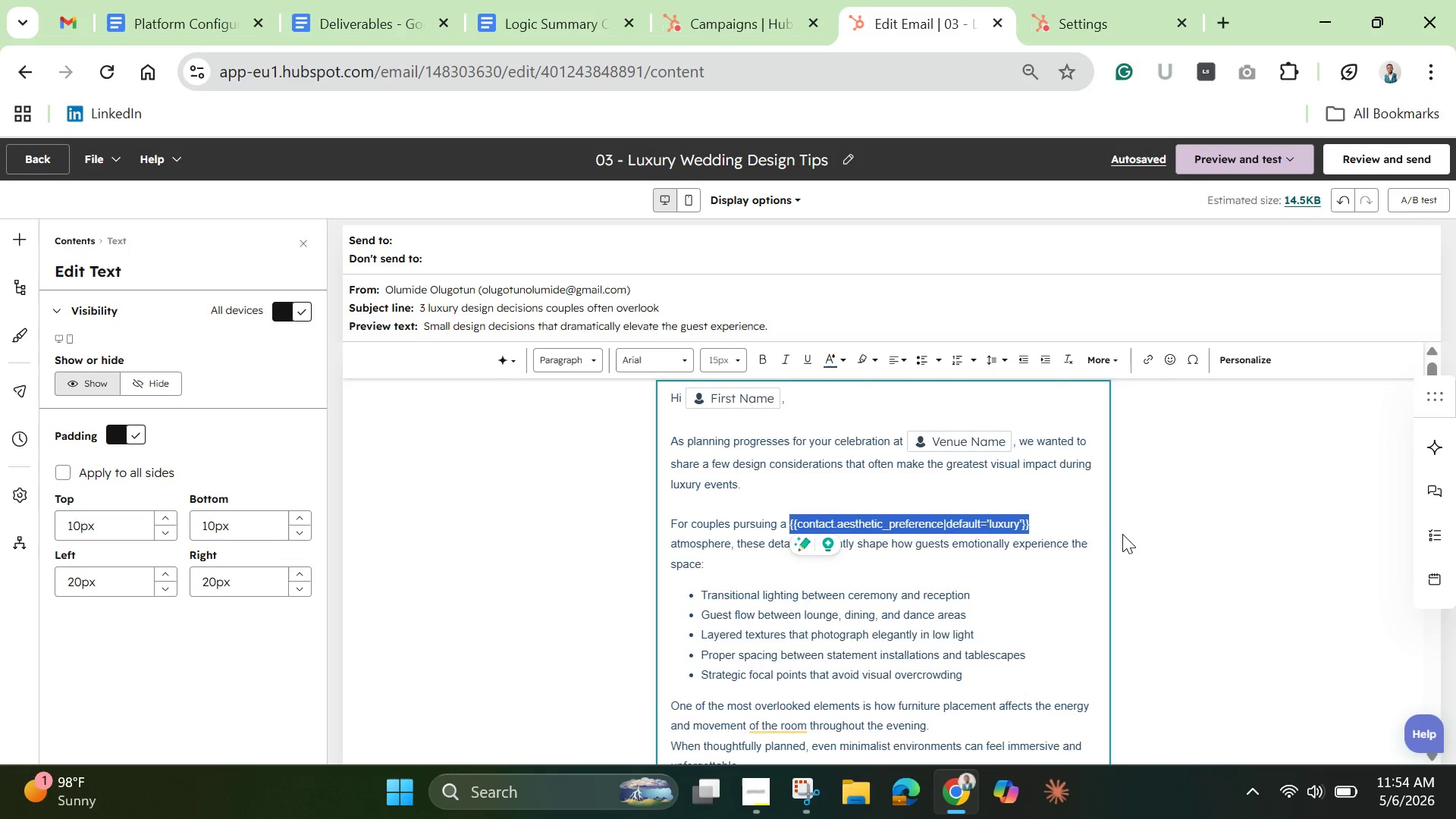 
key(Backspace)
 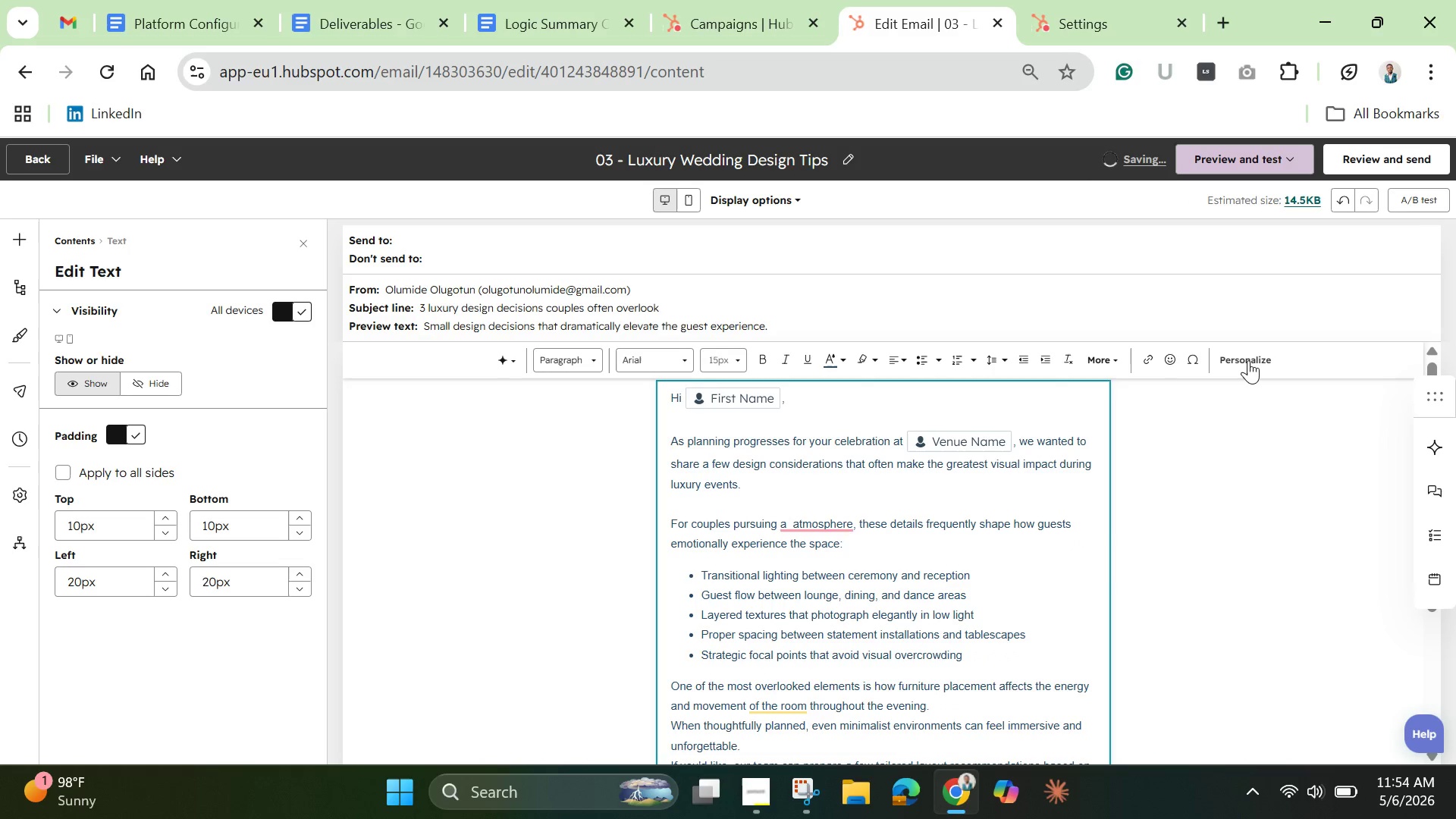 
wait(5.2)
 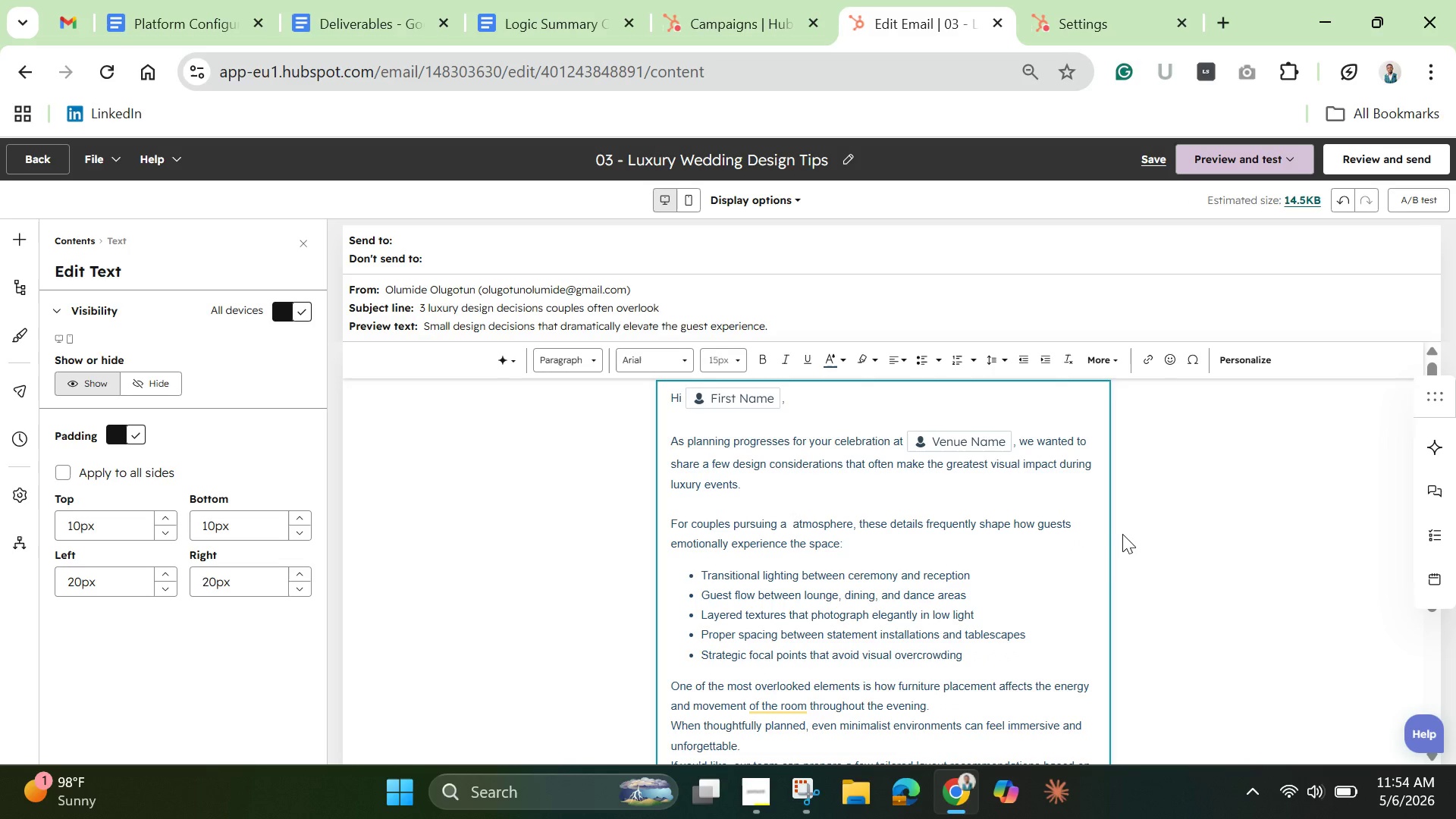 
left_click([1244, 354])
 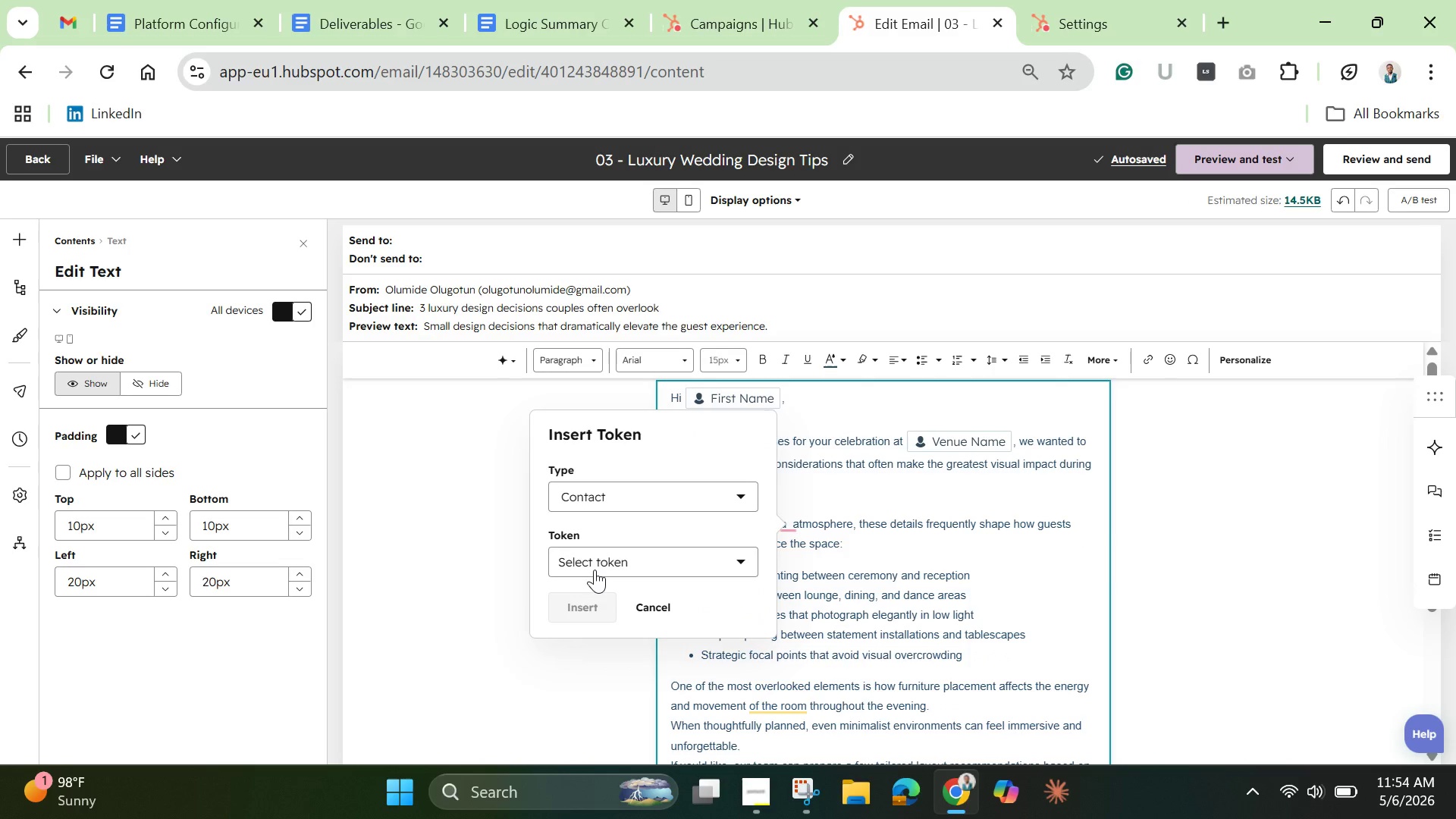 
left_click([595, 568])
 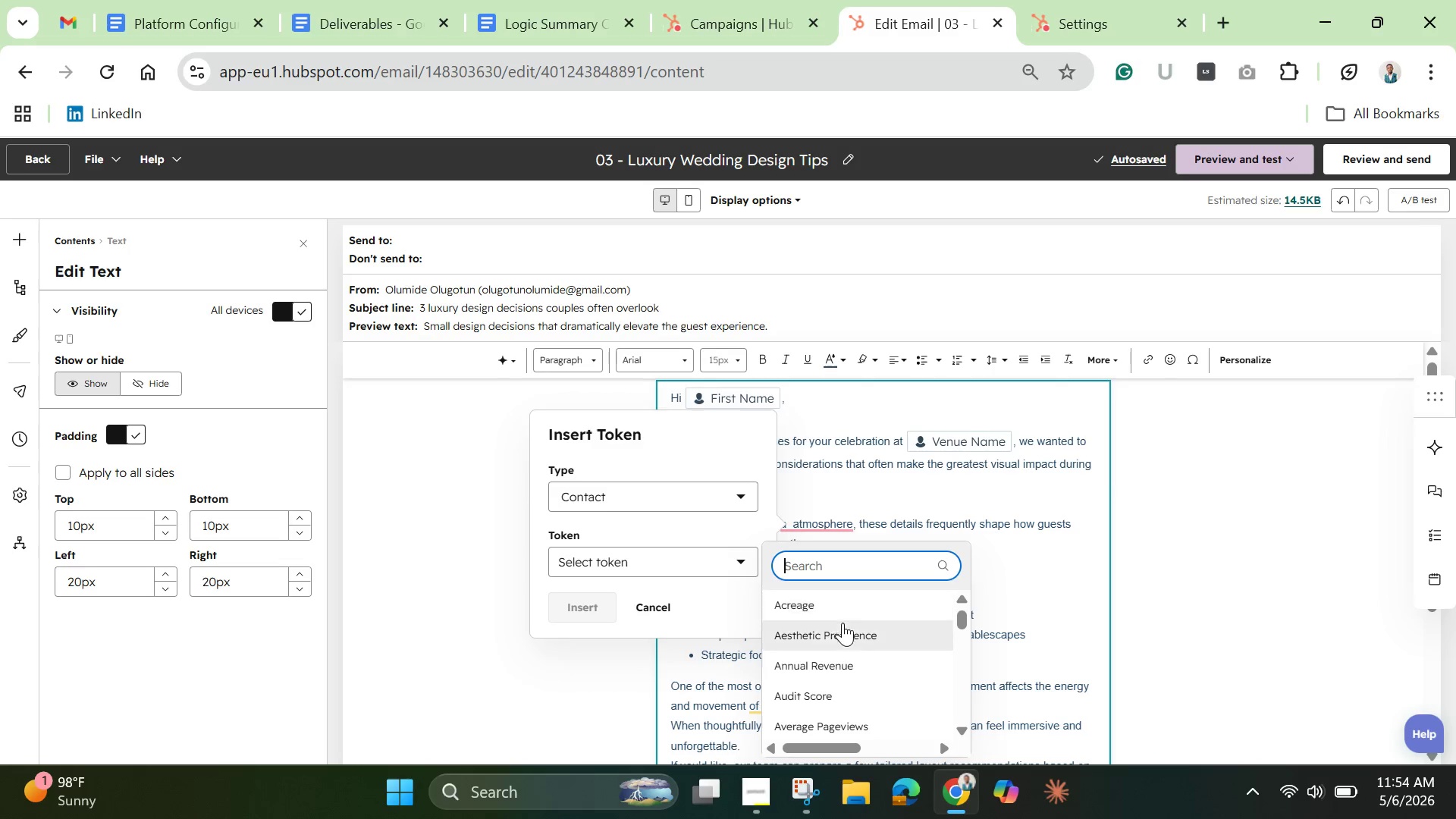 
left_click([836, 633])
 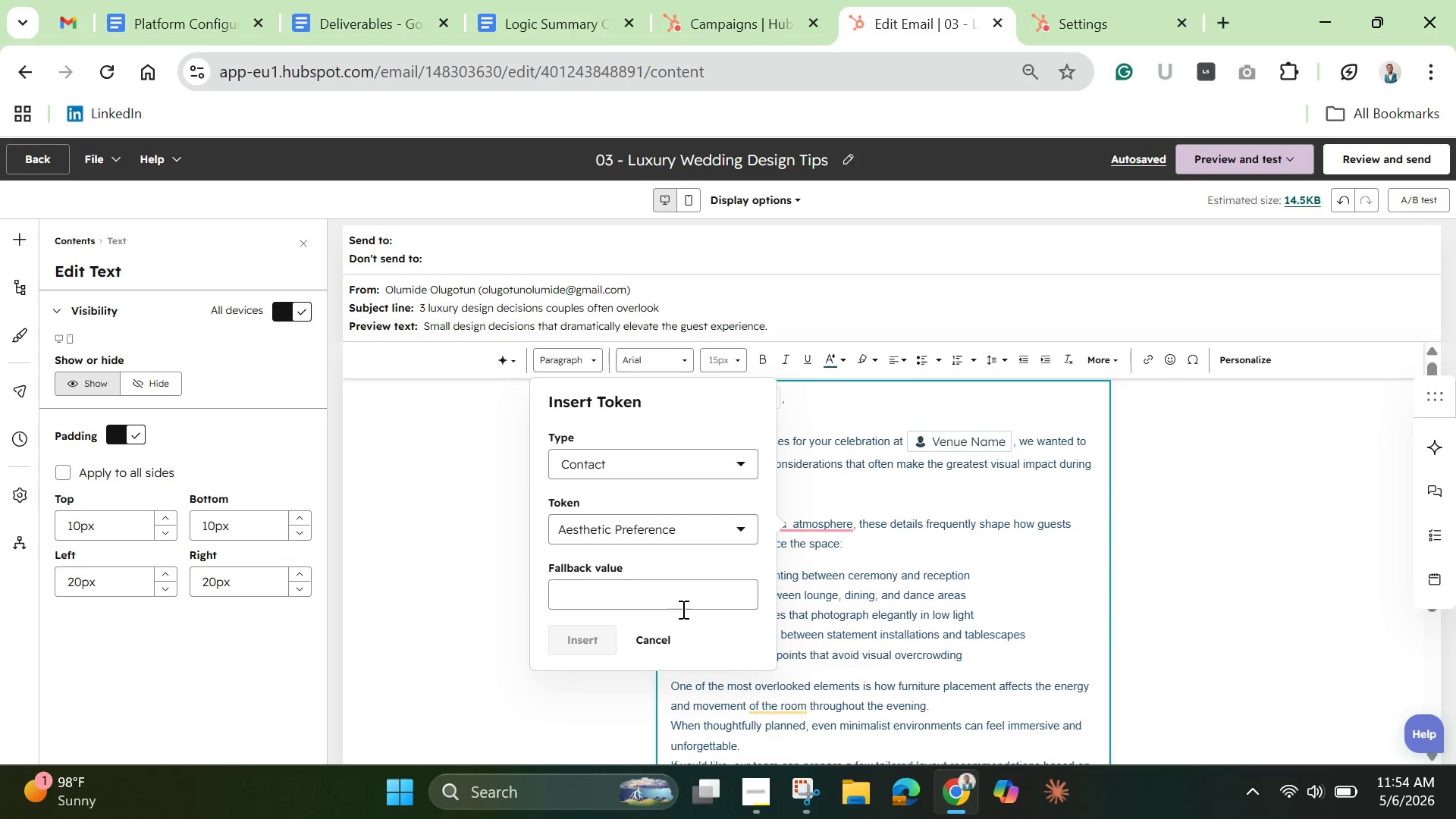 
left_click([682, 592])
 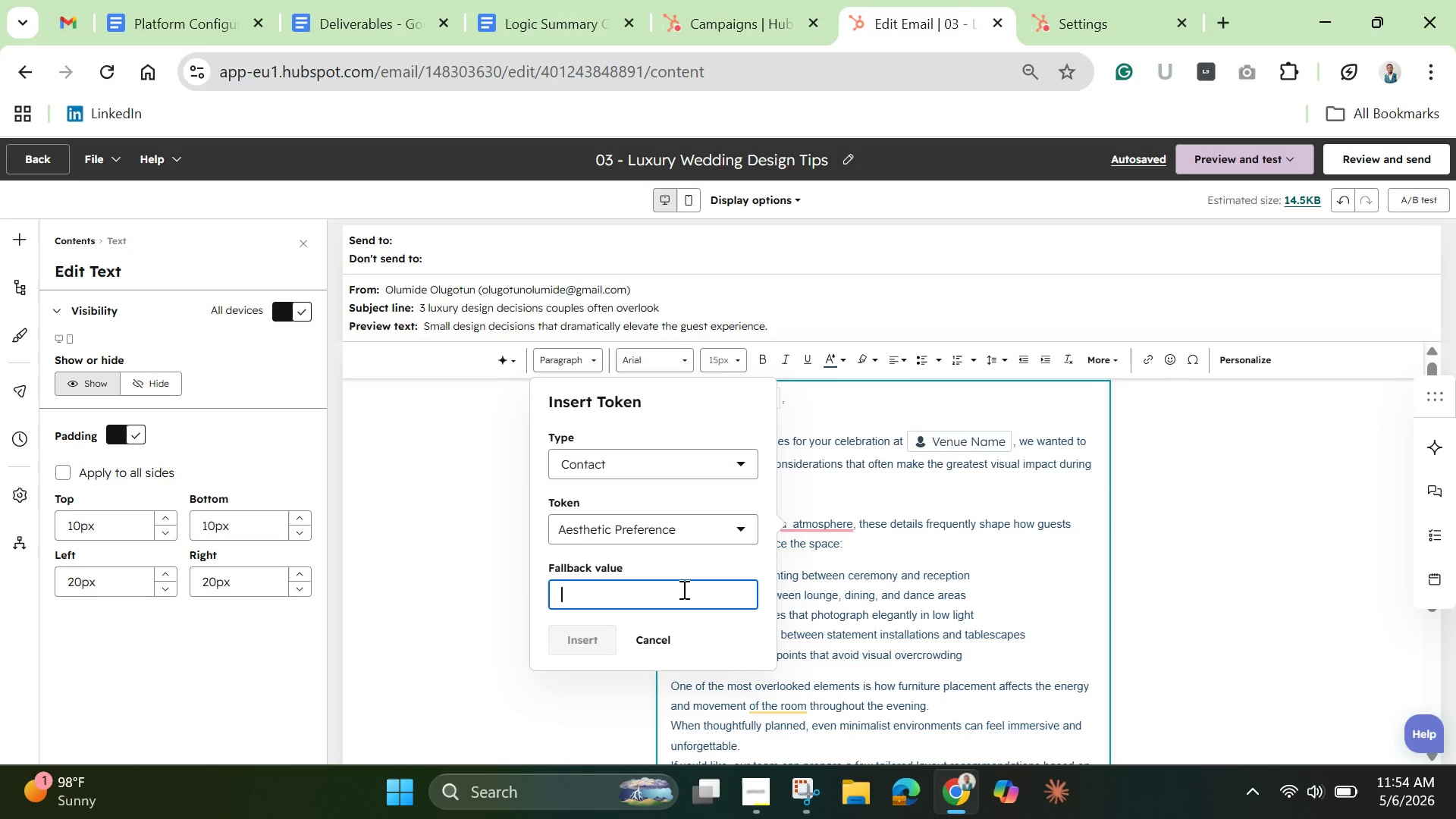 
type(luxury)
 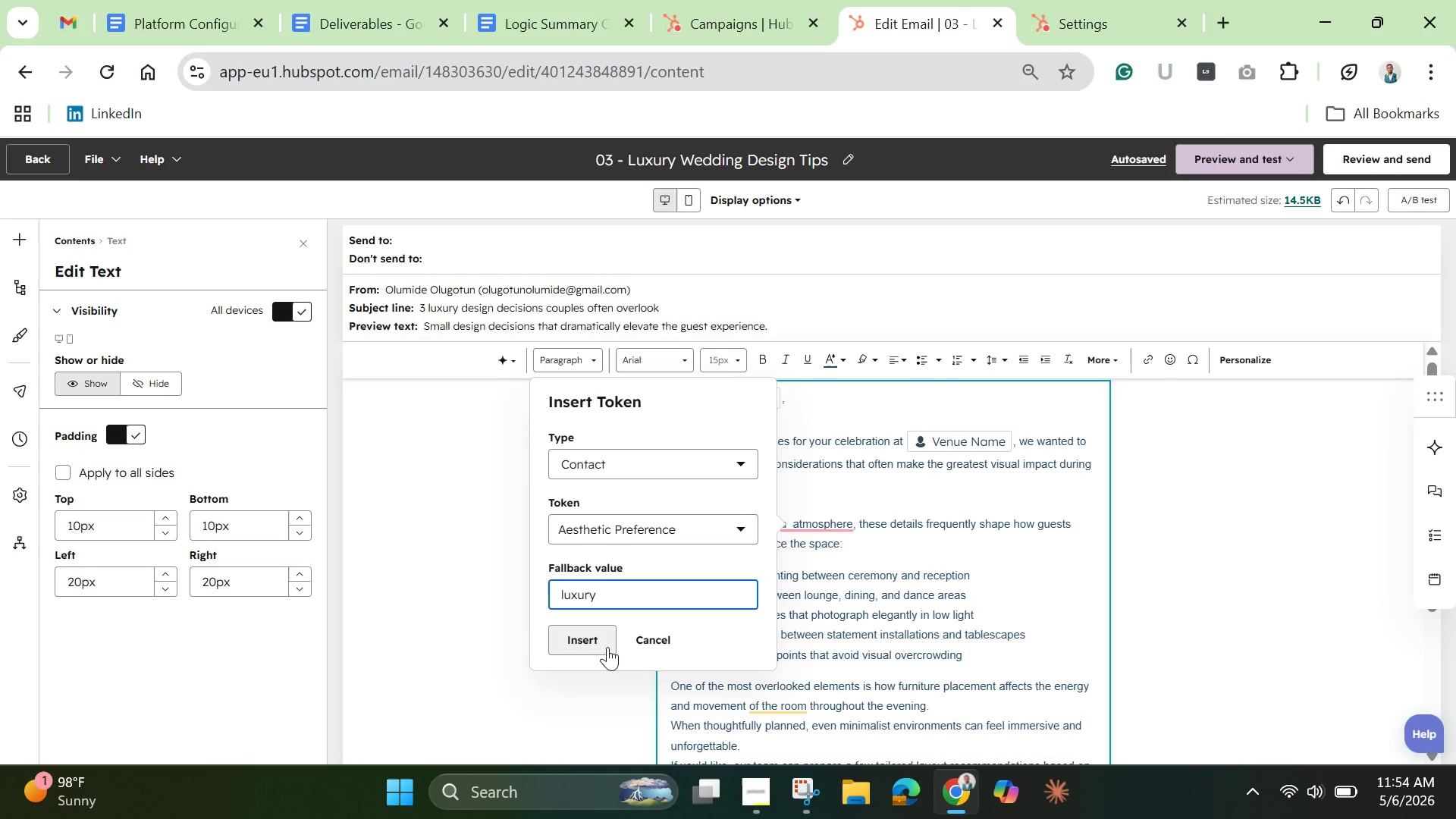 
left_click([604, 645])
 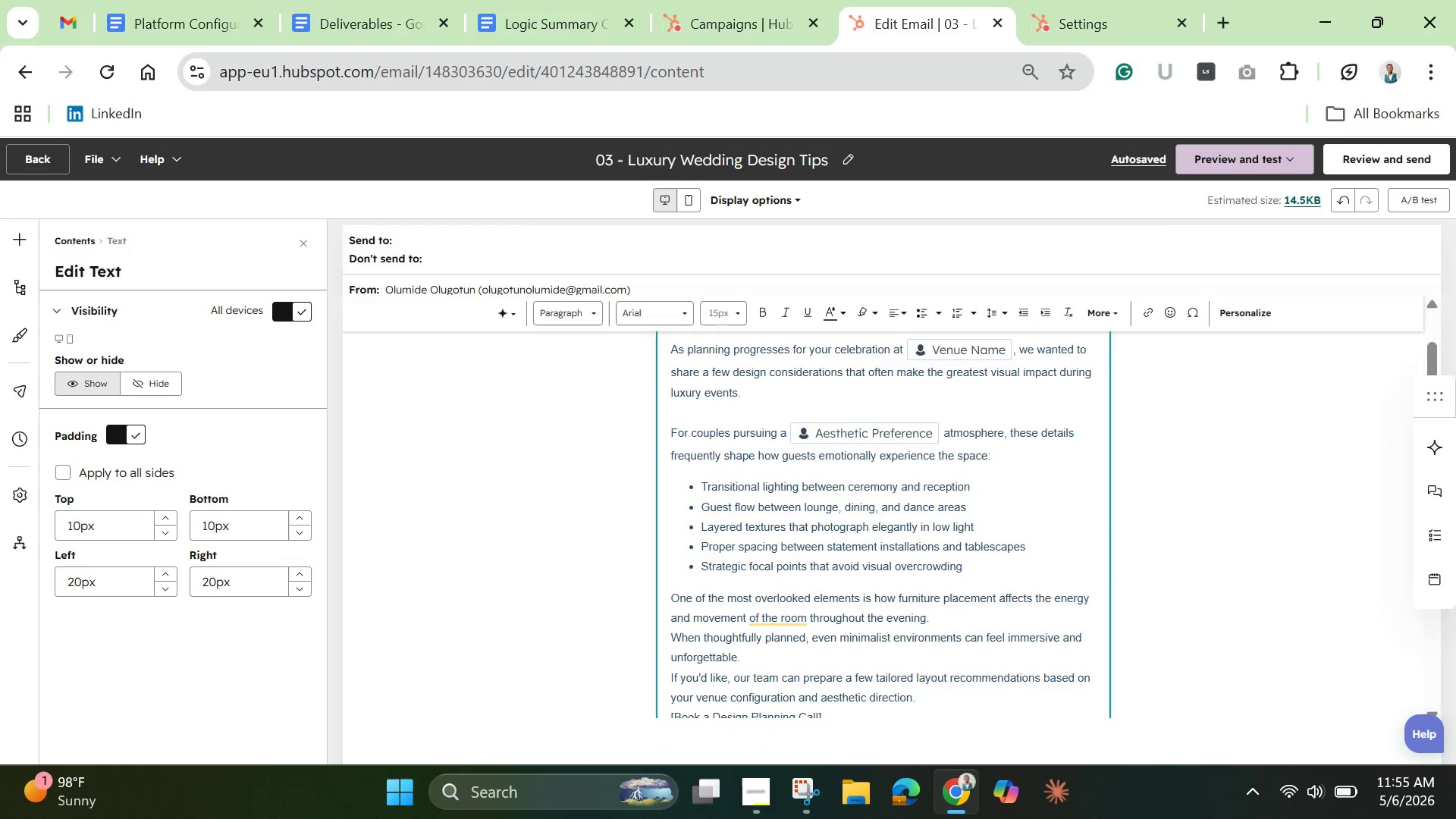 
wait(36.61)
 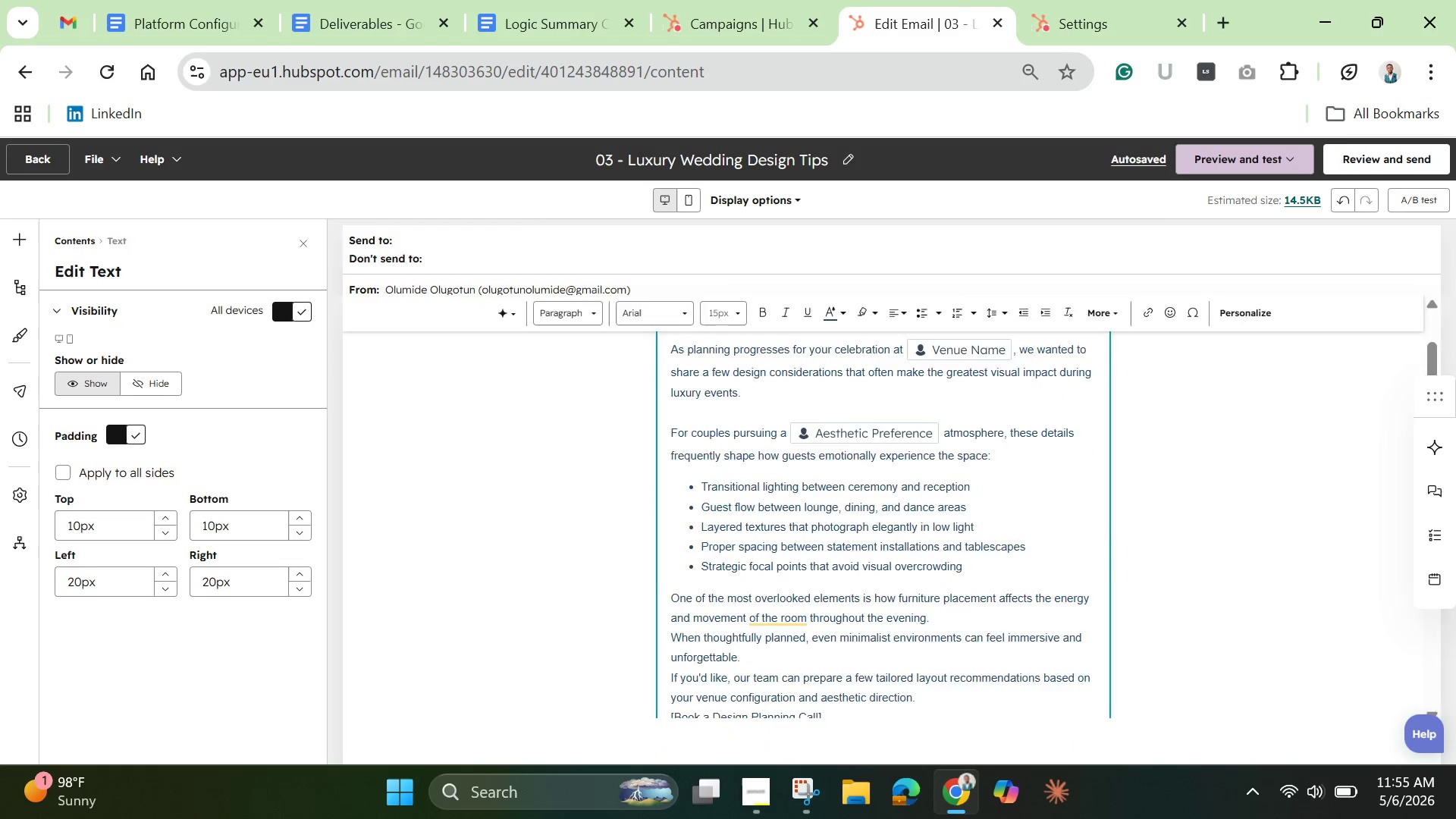 
left_click([967, 487])
 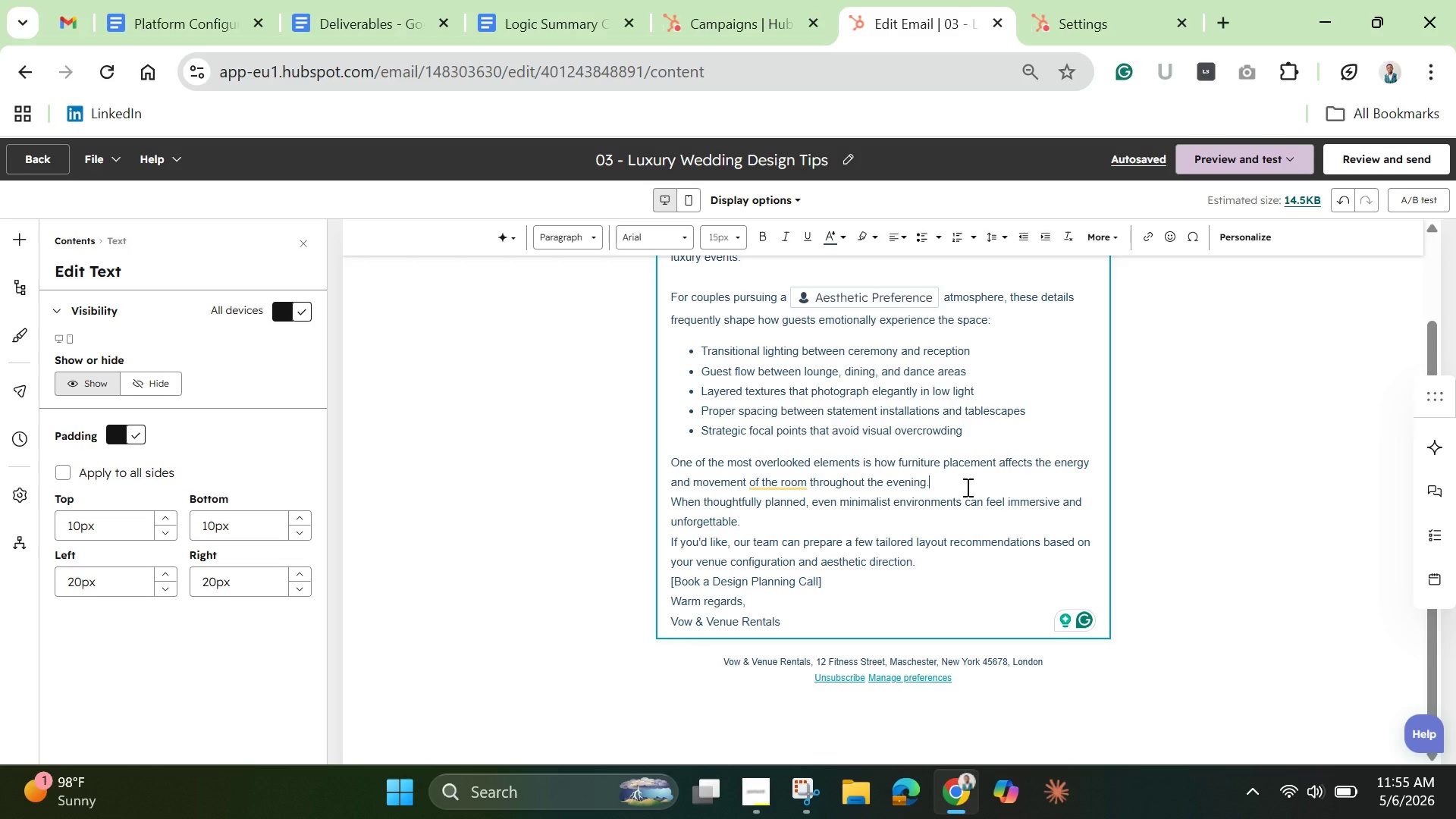 
key(Enter)
 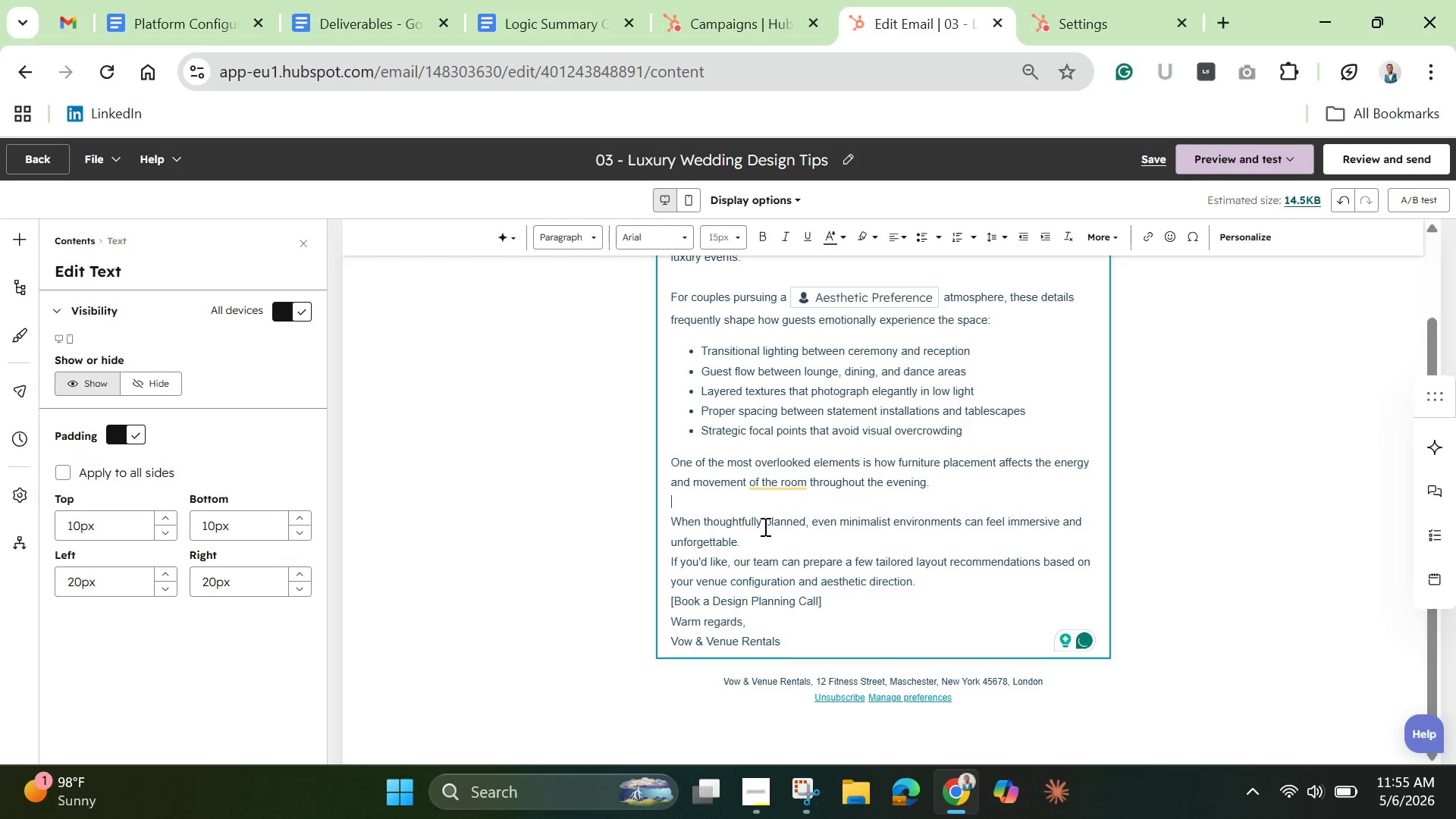 
left_click([764, 526])
 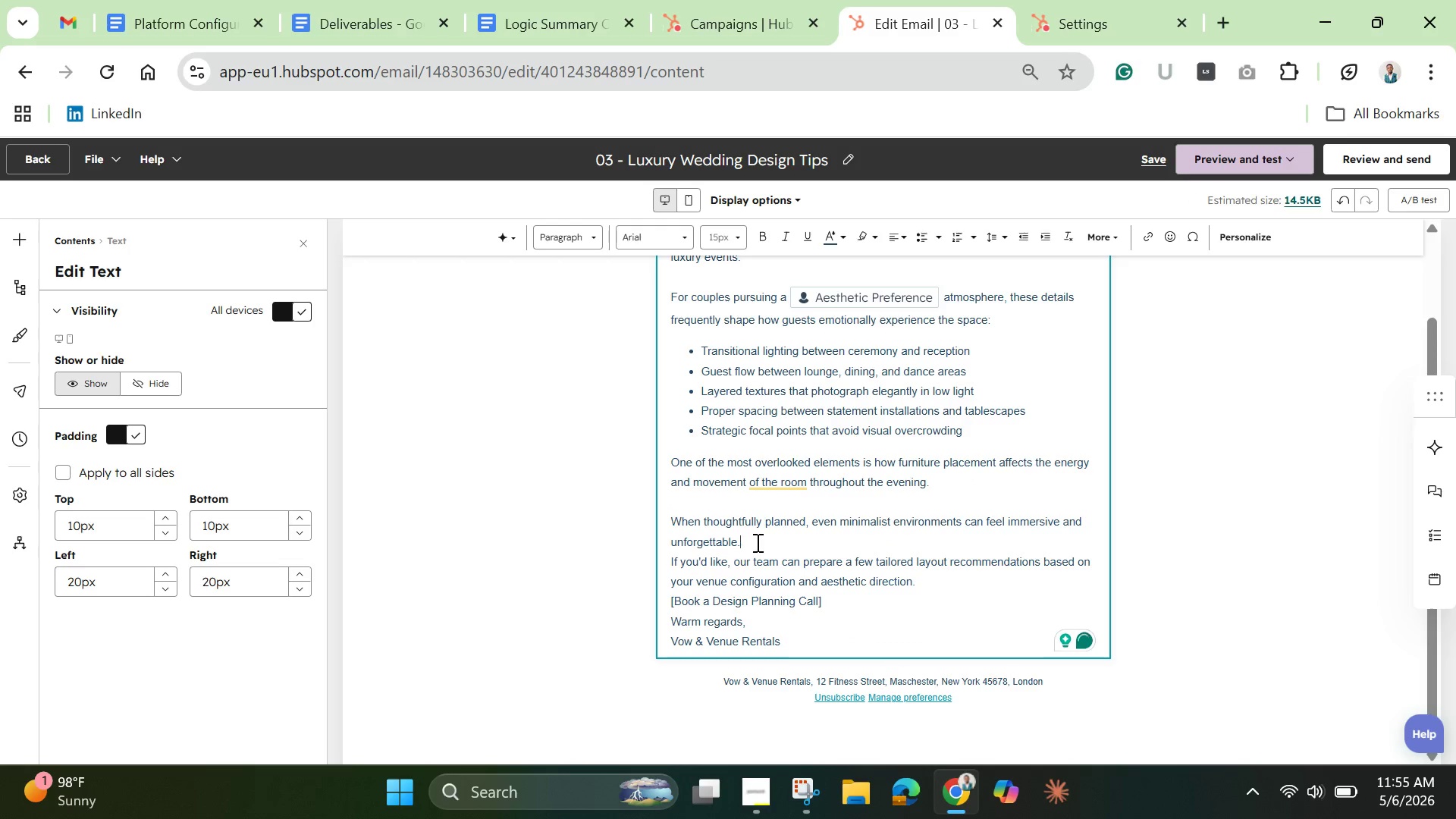 
left_click([756, 542])
 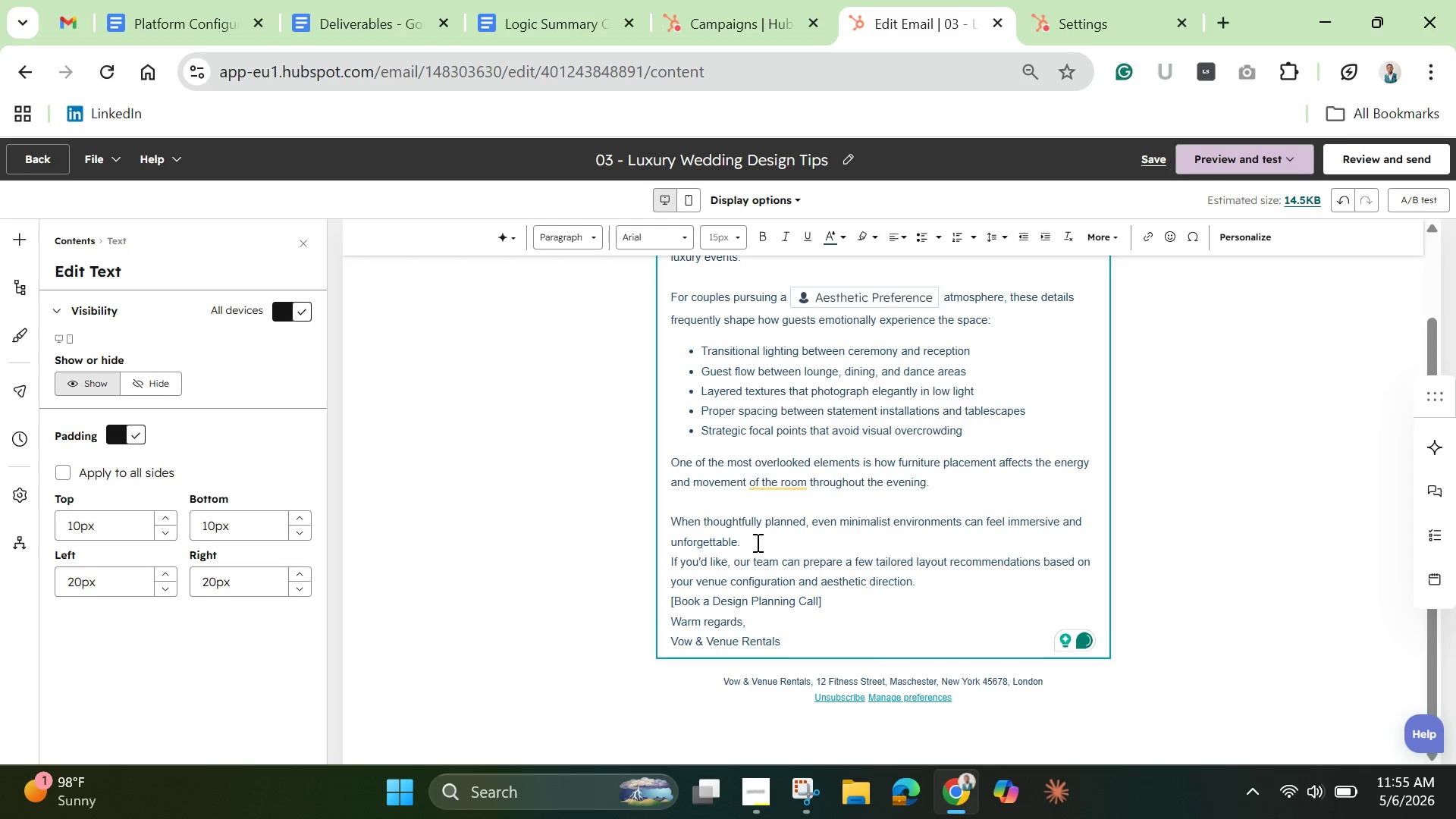 
key(Enter)
 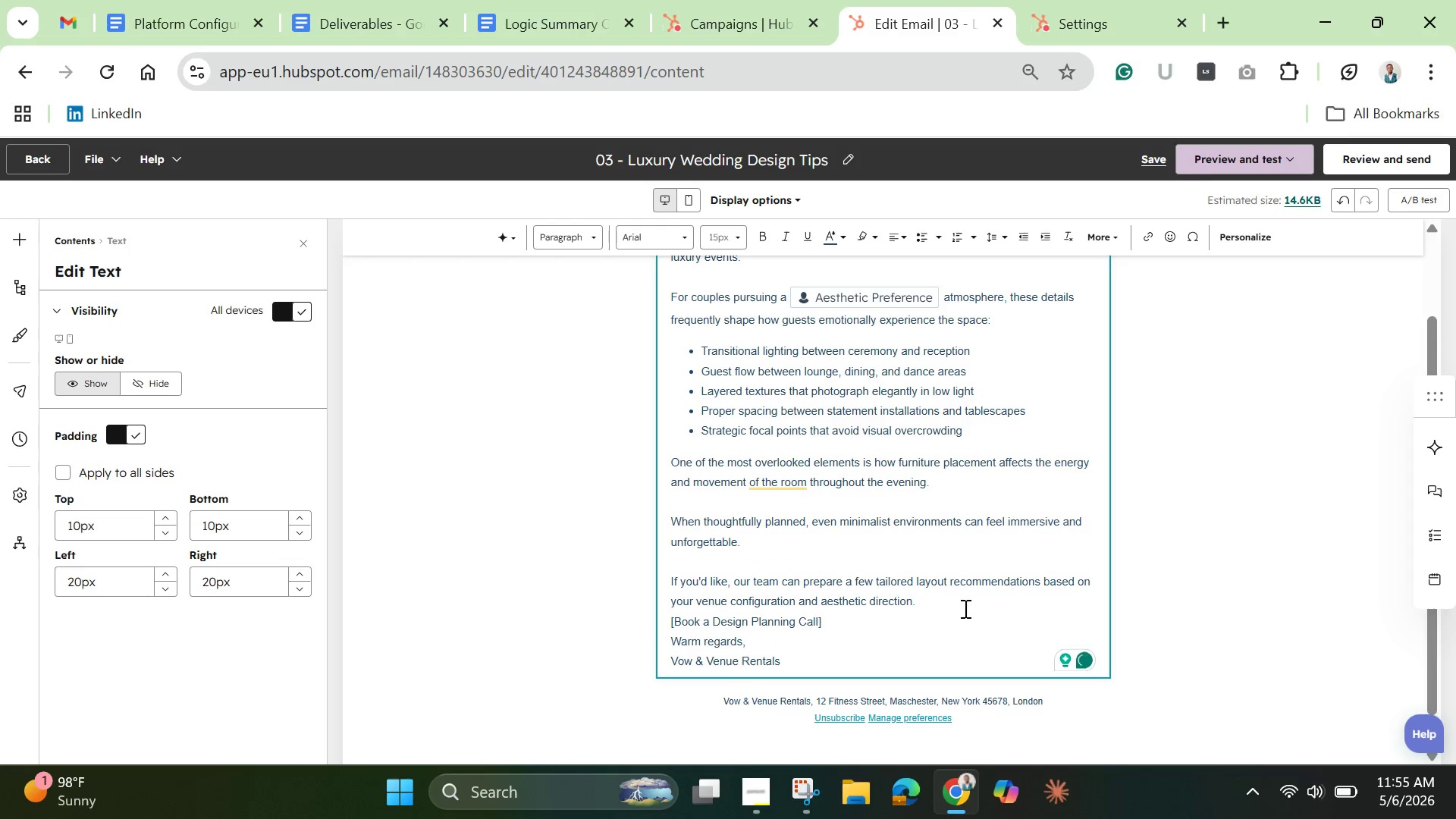 
left_click([940, 605])
 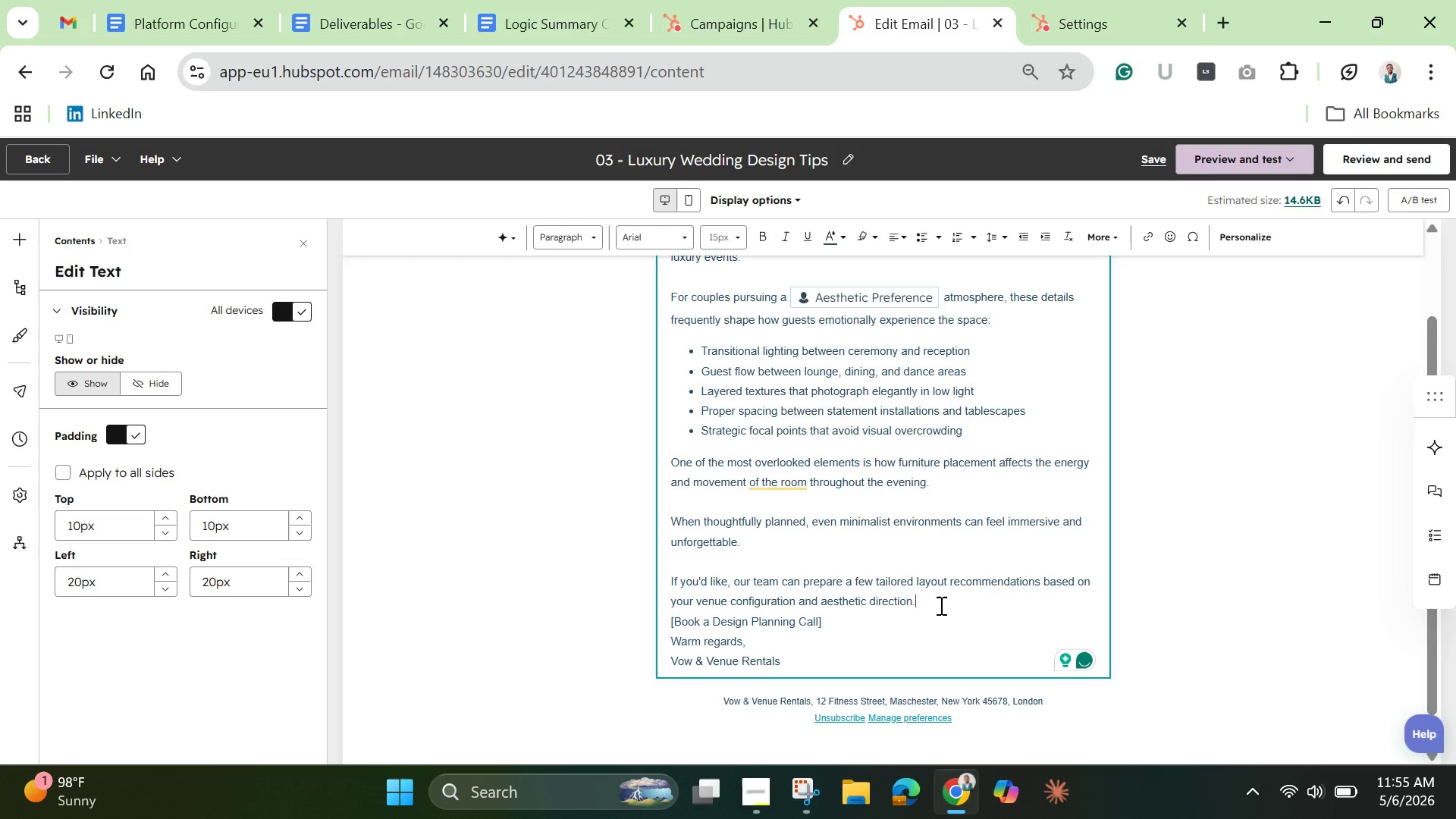 
key(Enter)
 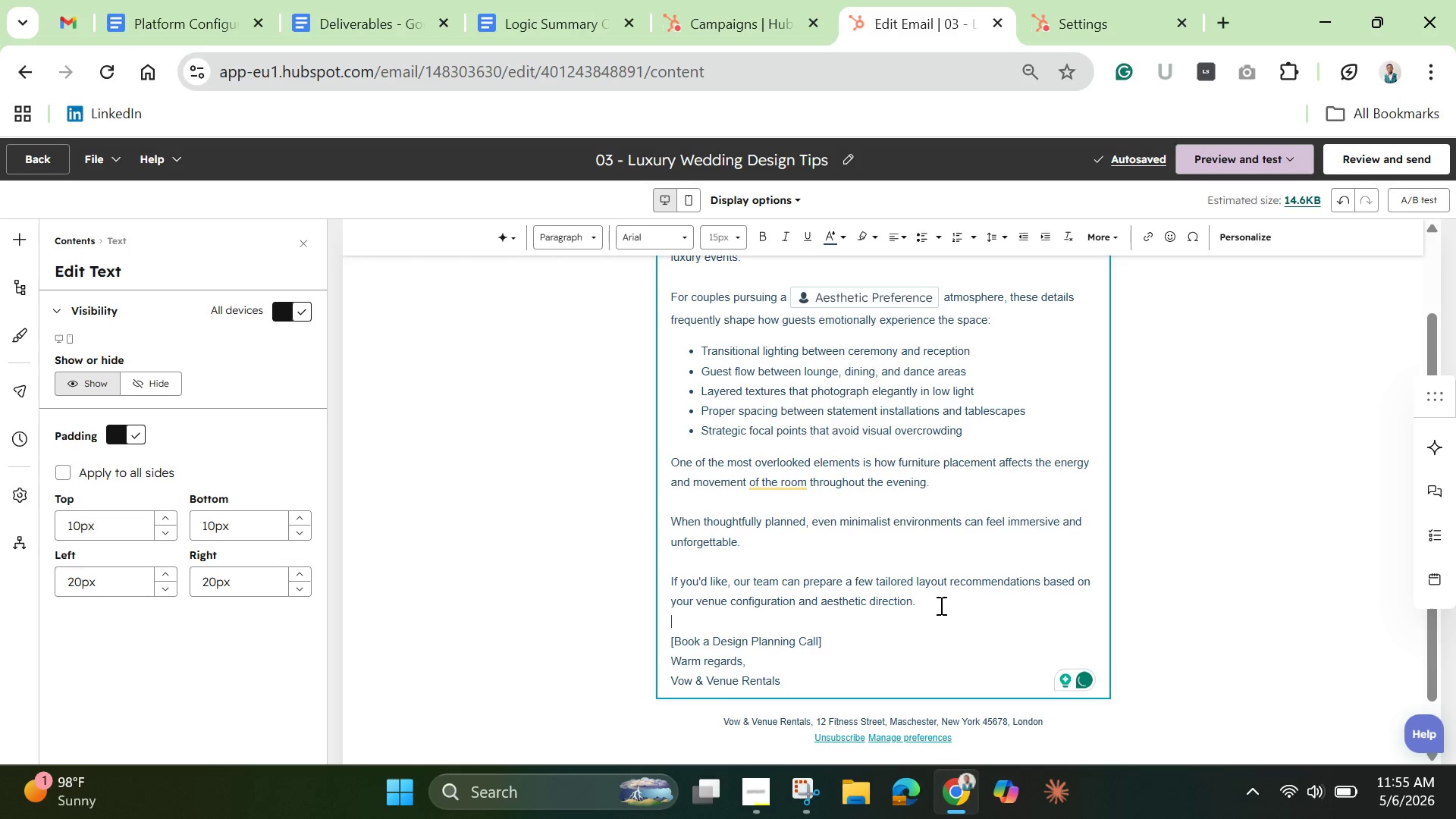 
wait(5.81)
 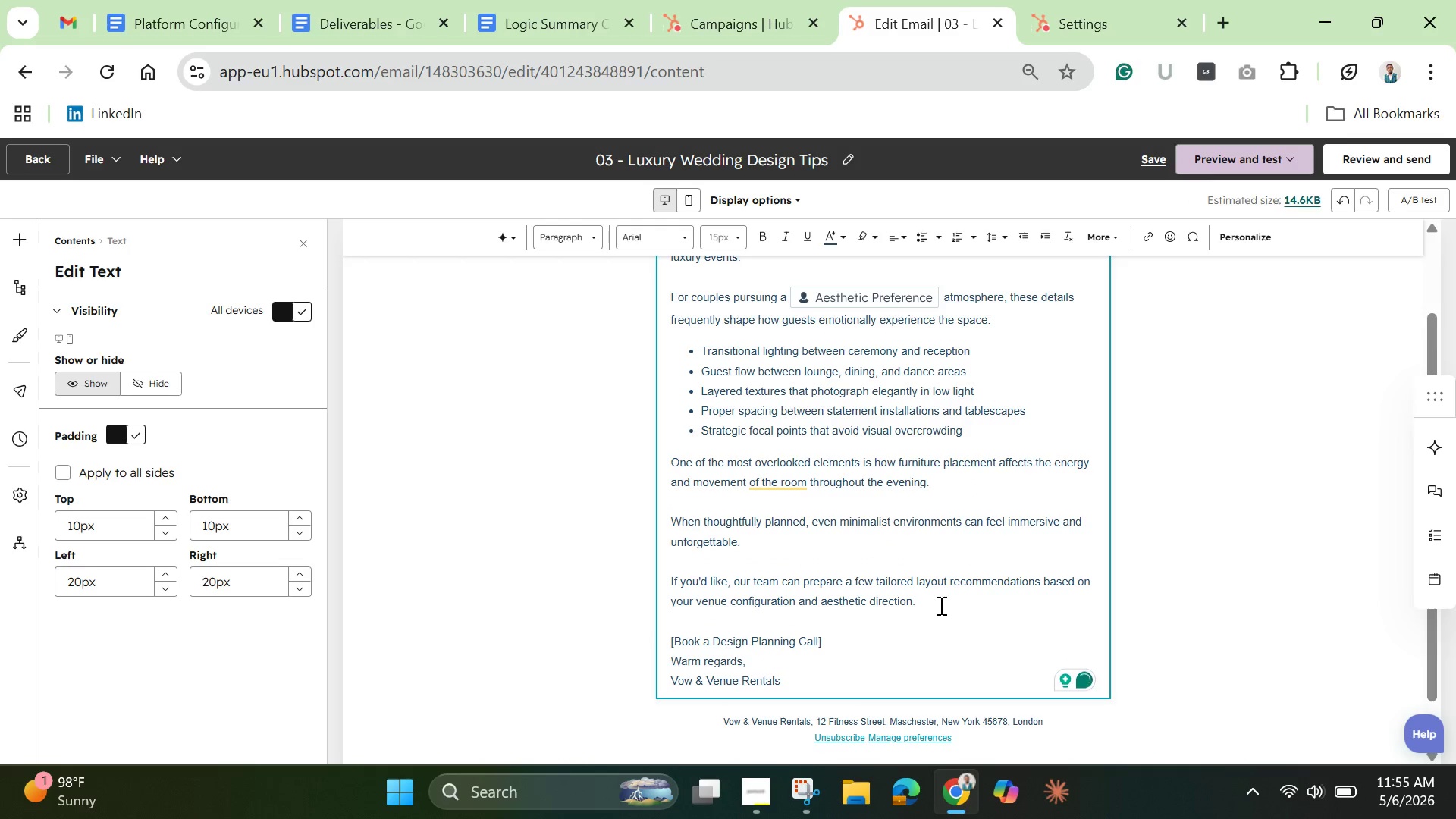 
left_click([831, 643])
 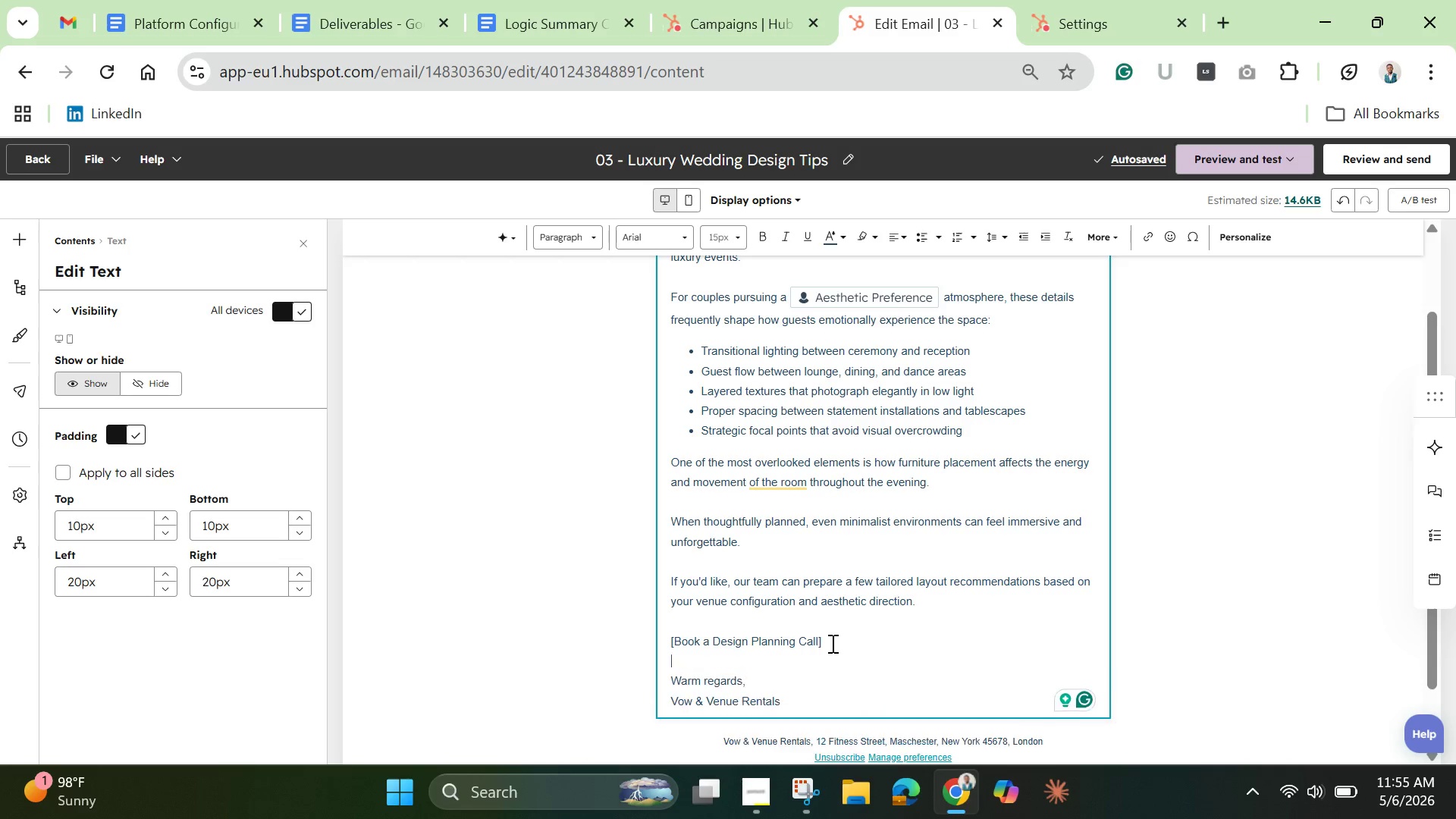 
key(Enter)
 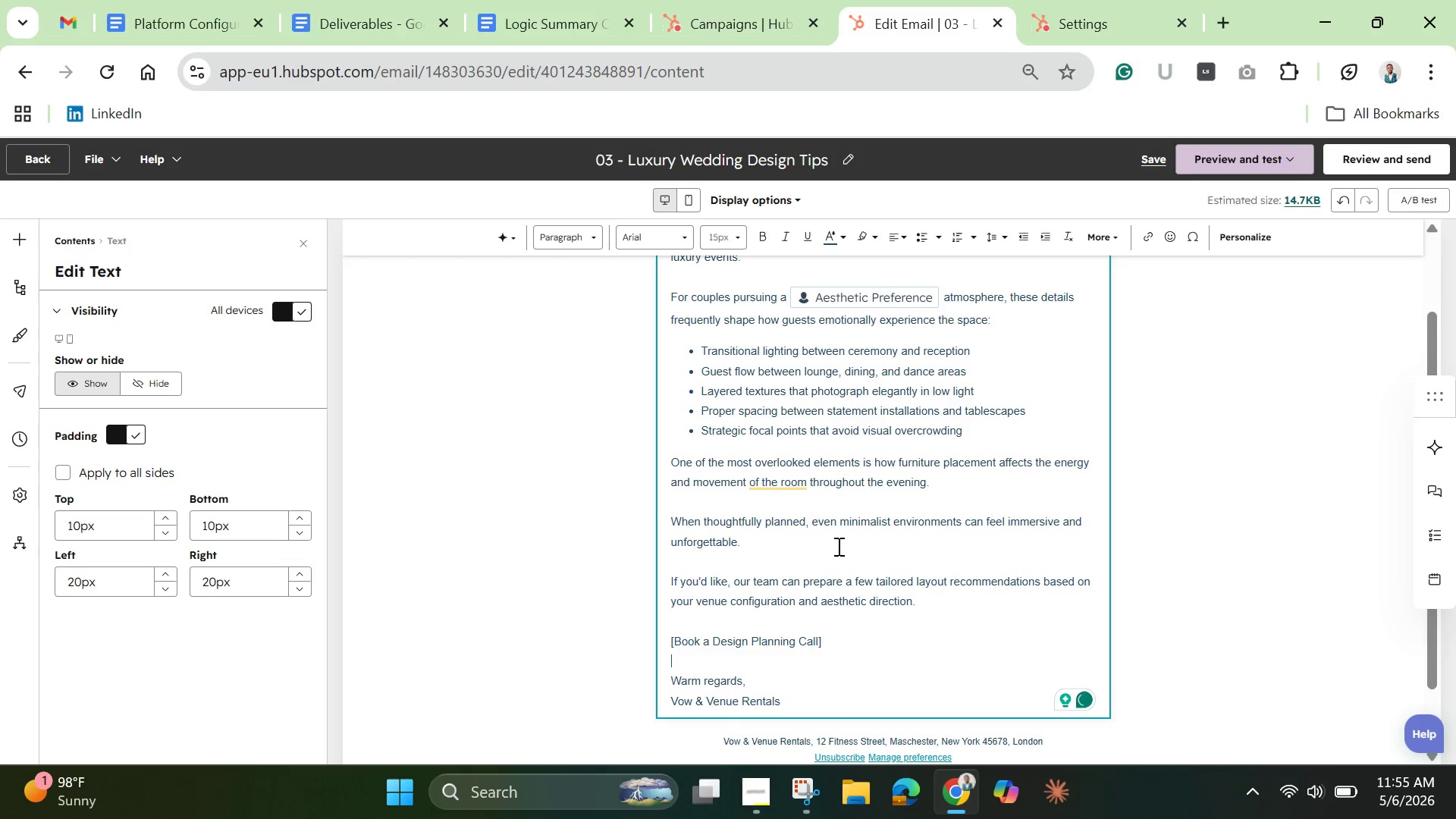 
scroll: coordinate [833, 538], scroll_direction: up, amount: 3.0
 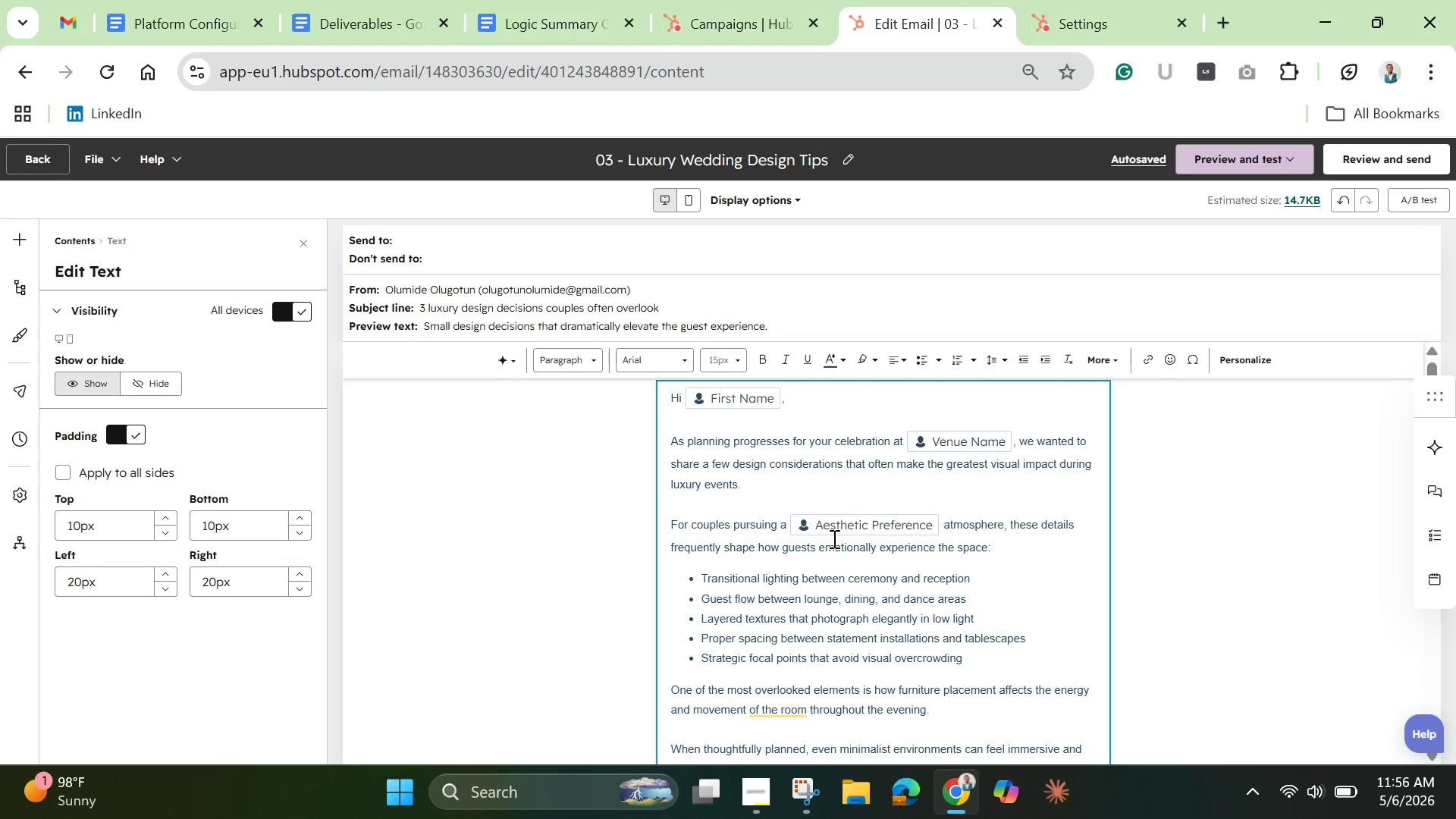 
wait(19.23)
 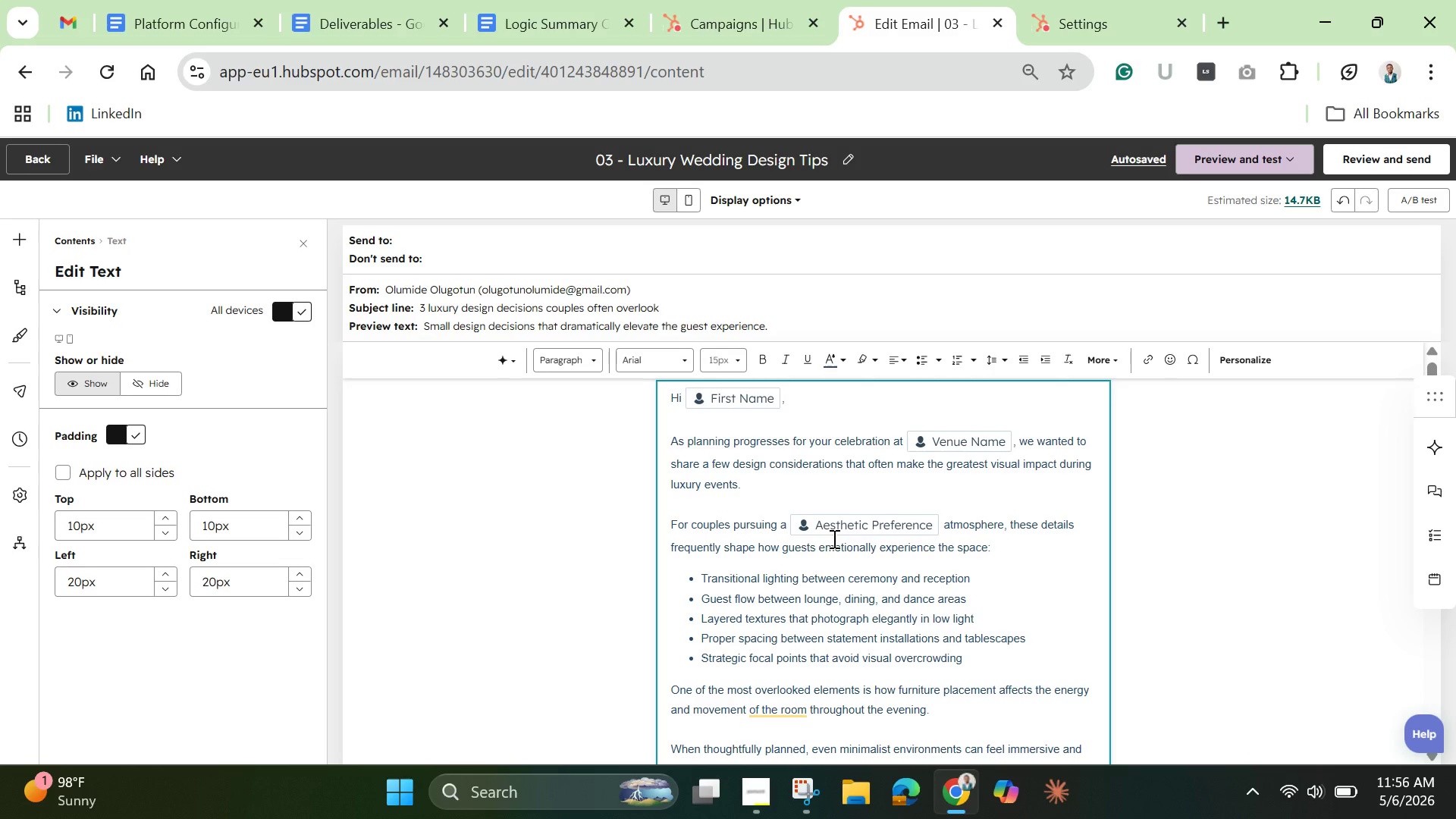 
scroll: coordinate [1293, 521], scroll_direction: down, amount: 4.0
 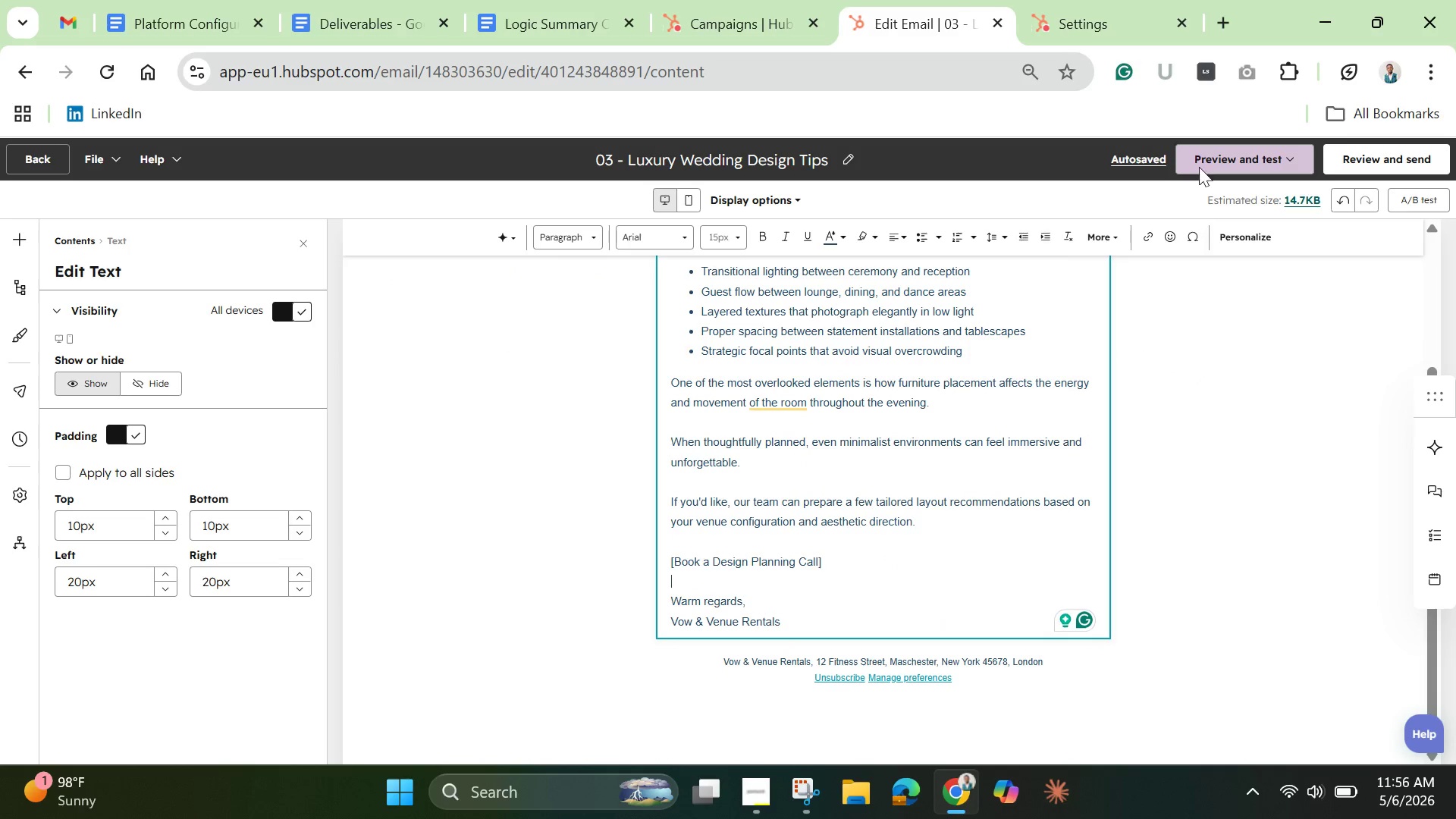 
wait(5.27)
 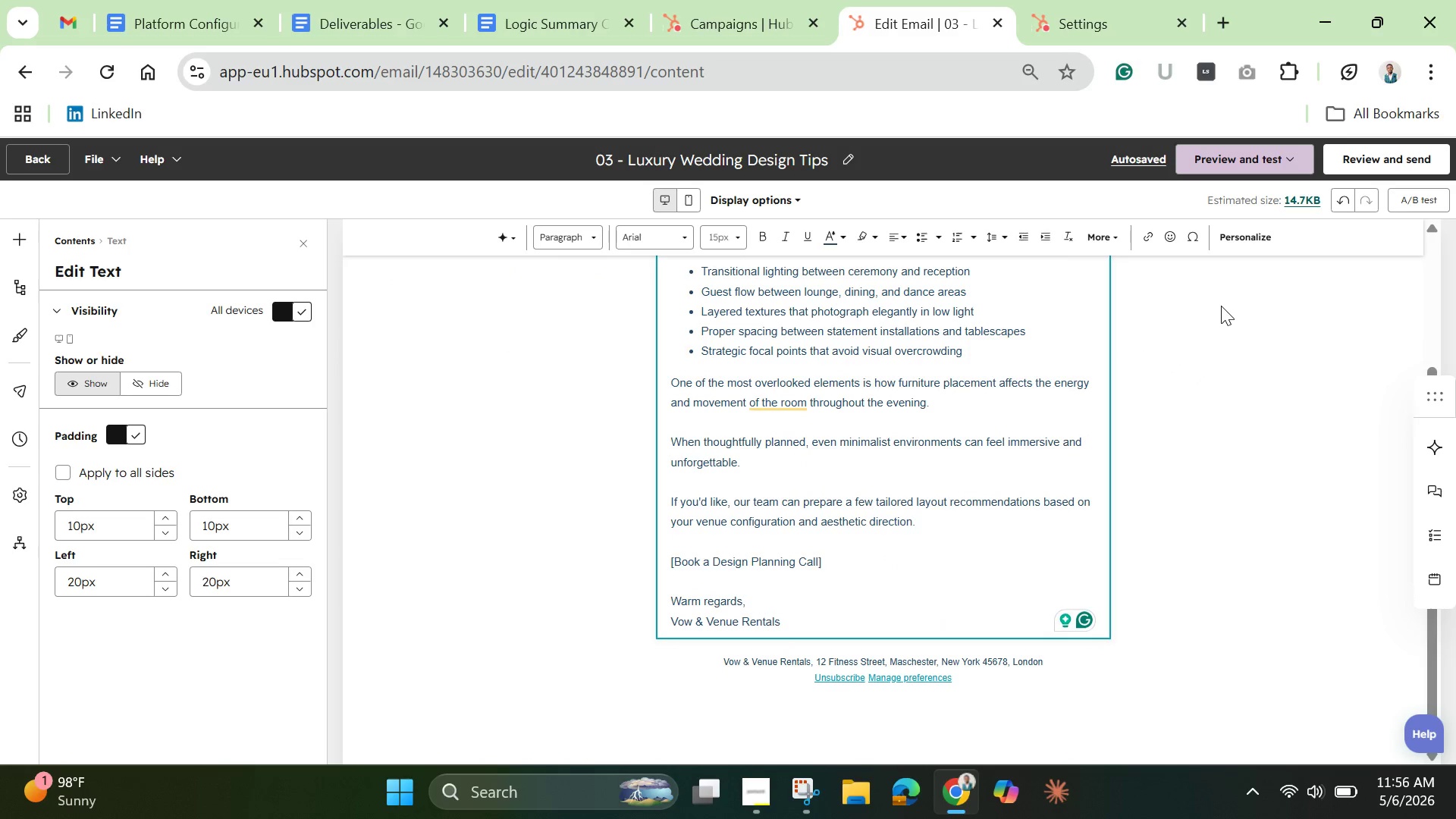 
left_click([1133, 159])
 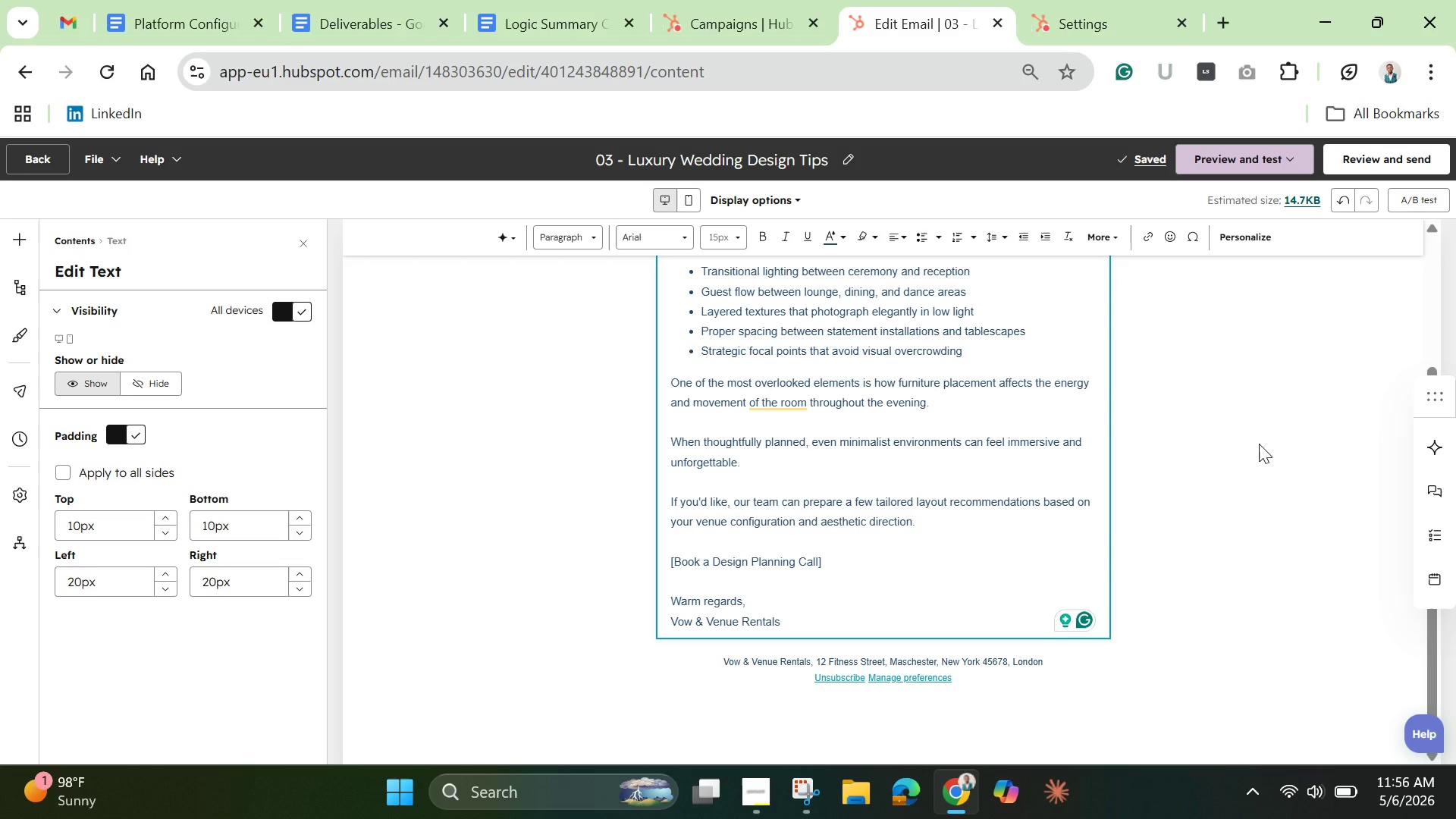 
wait(9.72)
 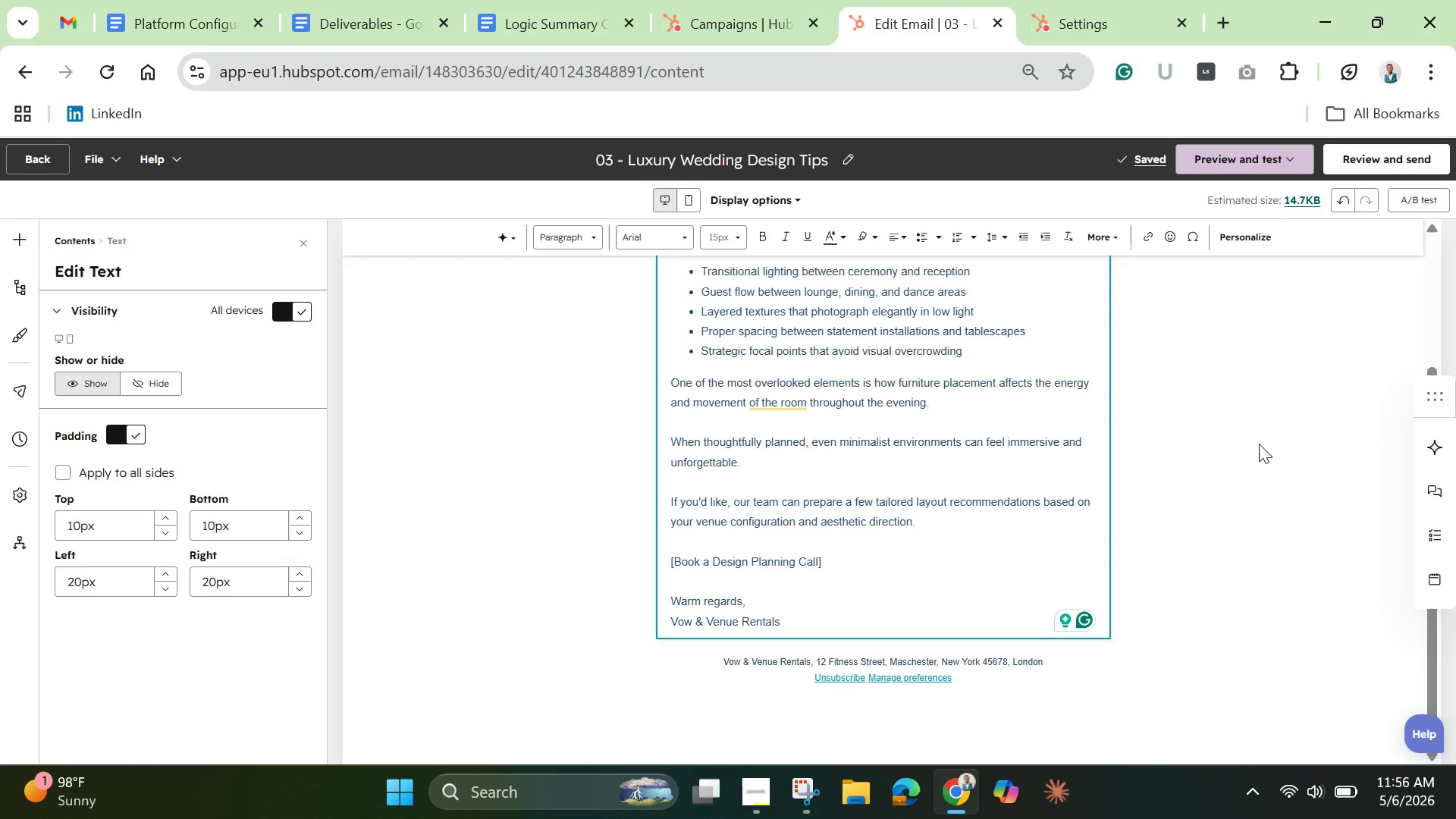 
scroll: coordinate [1195, 417], scroll_direction: up, amount: 2.0
 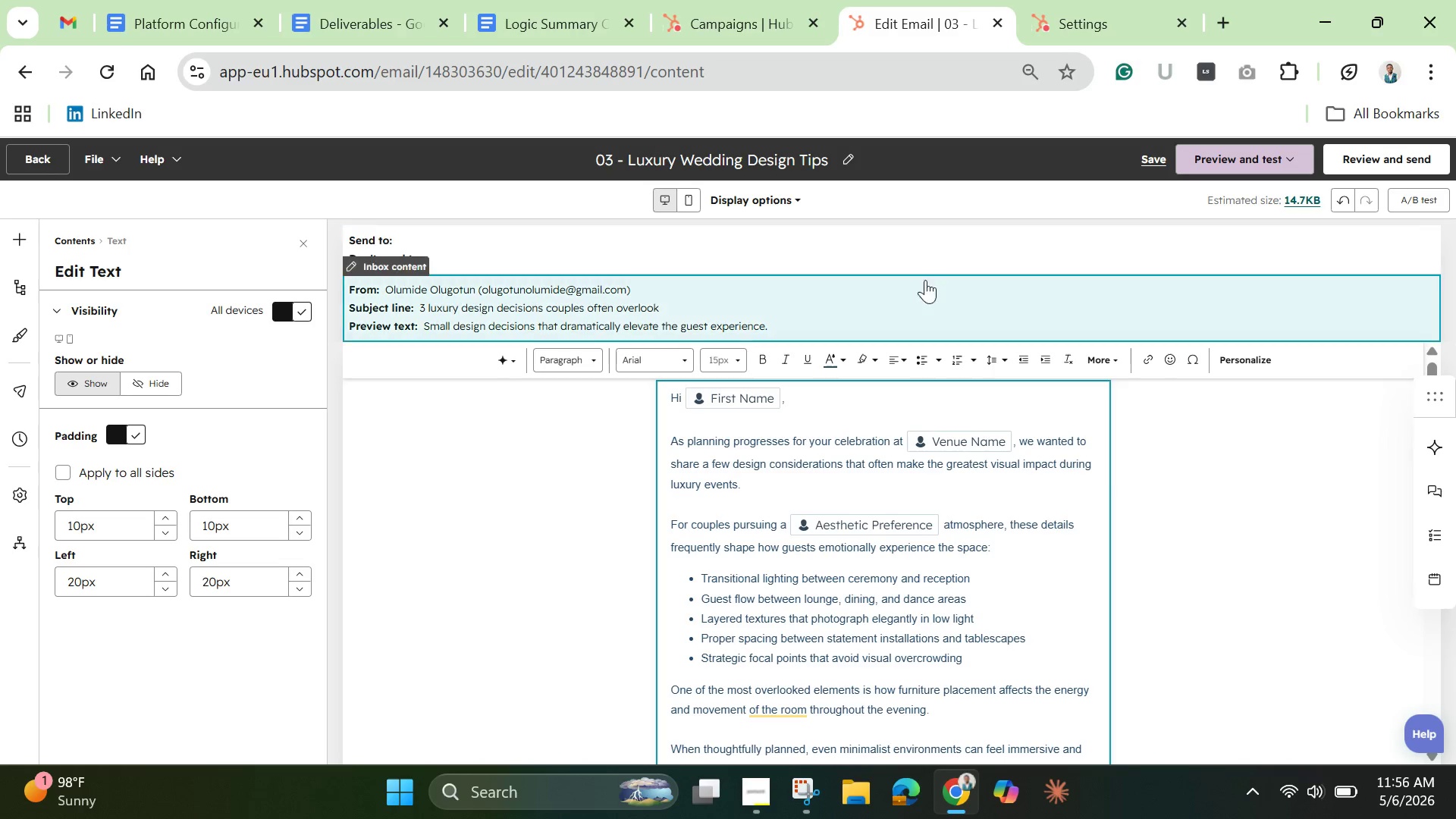 
wait(15.18)
 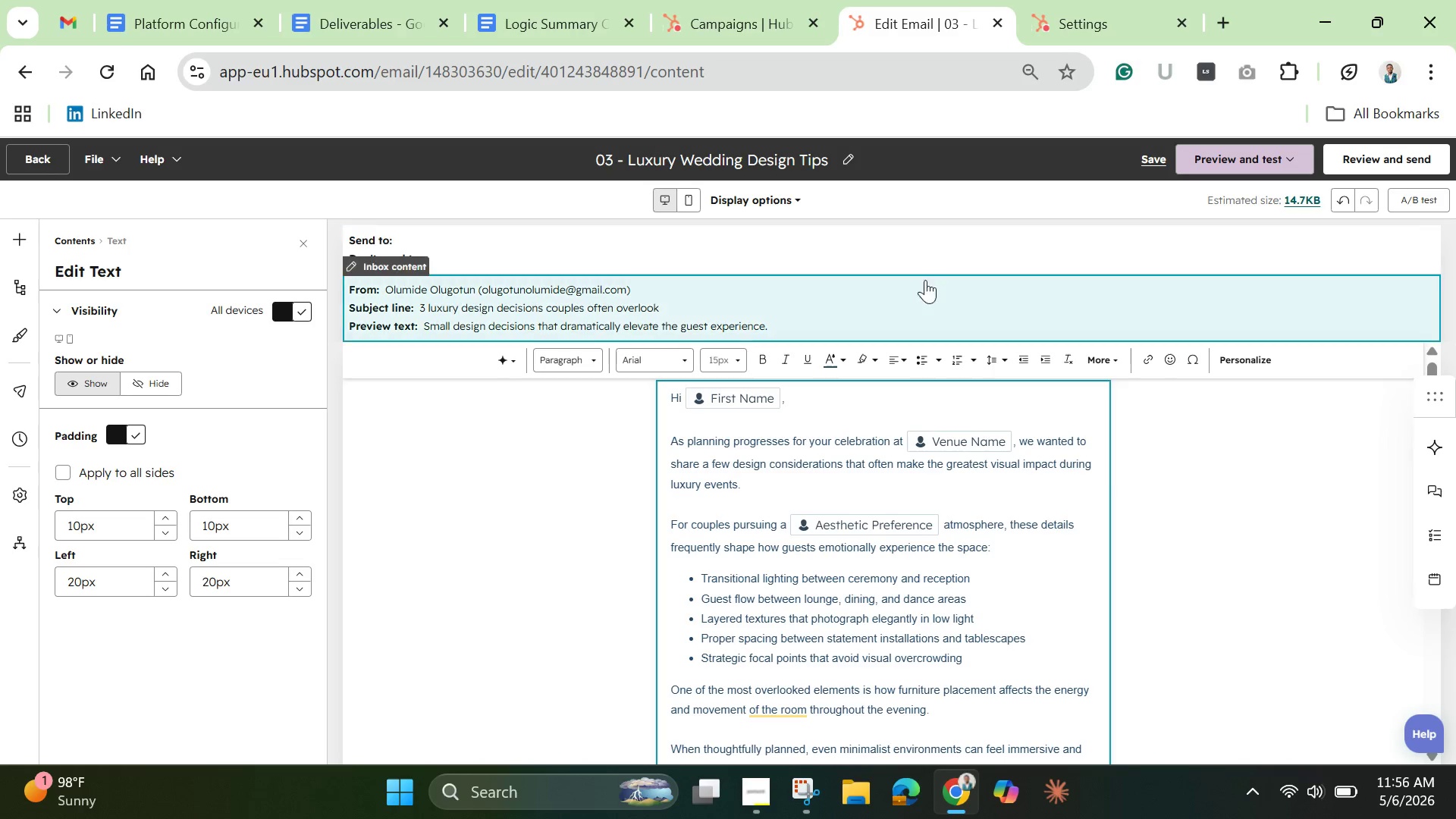 
left_click([29, 143])
 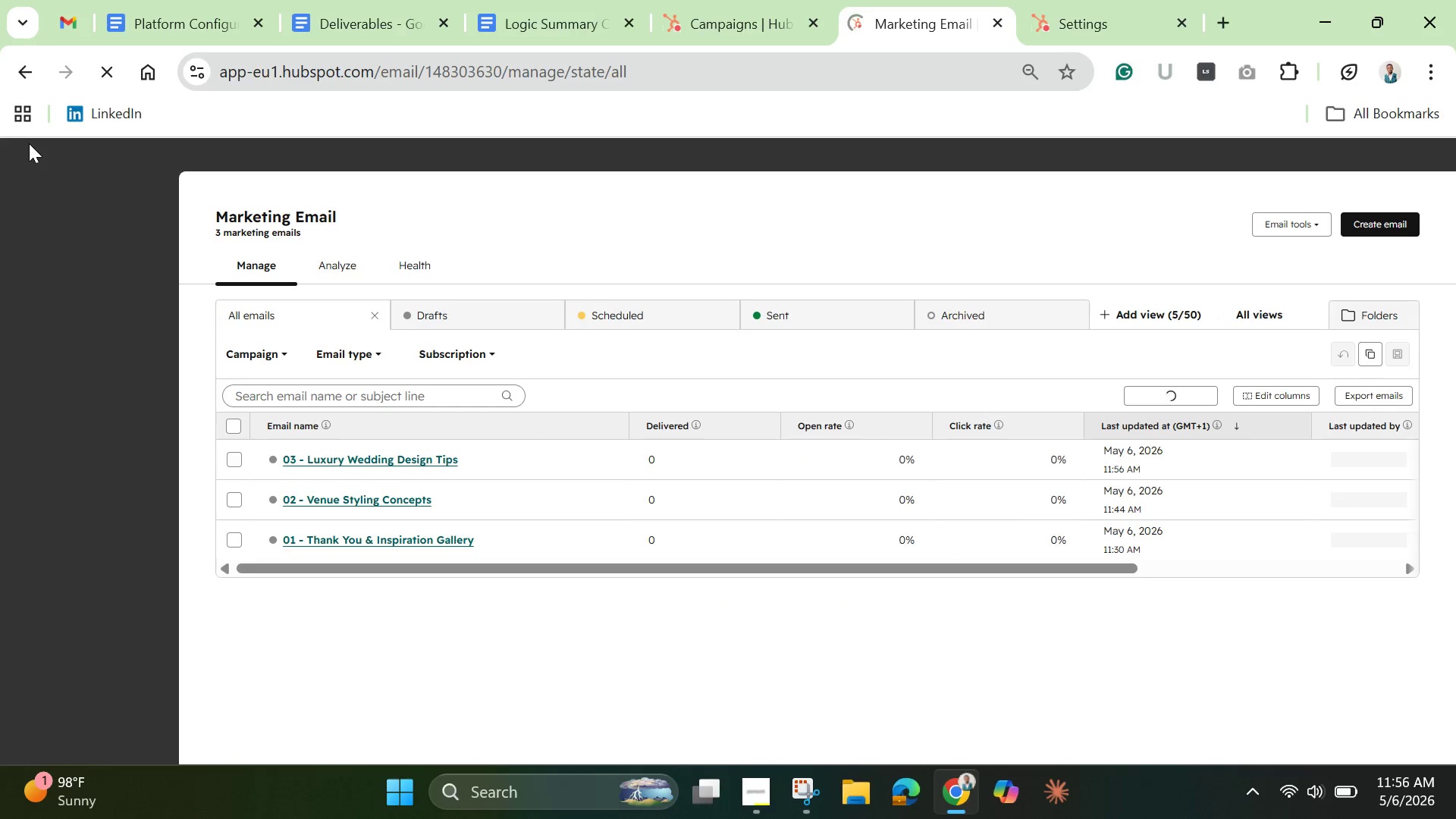 
wait(10.59)
 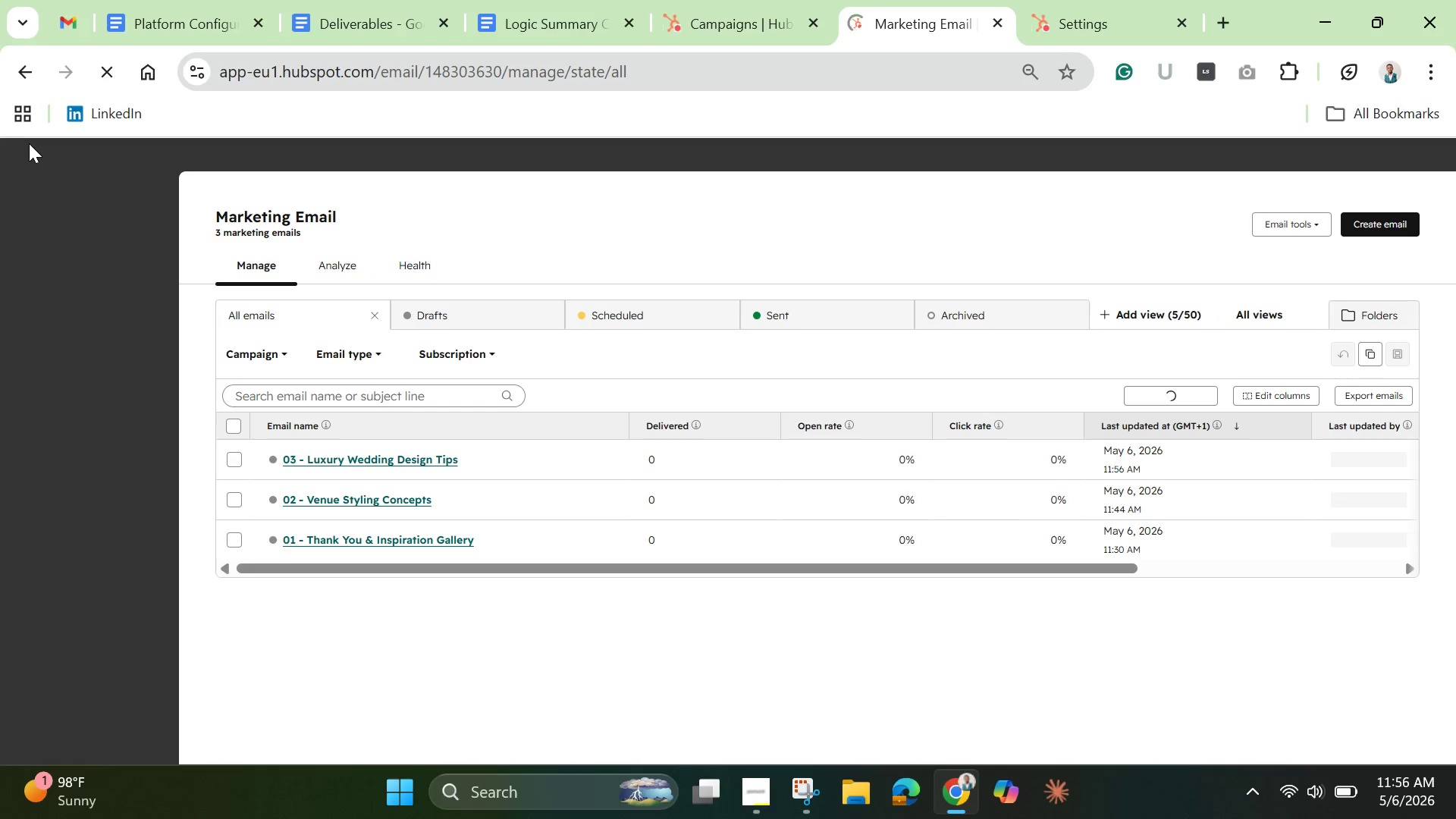 
left_click([1374, 226])
 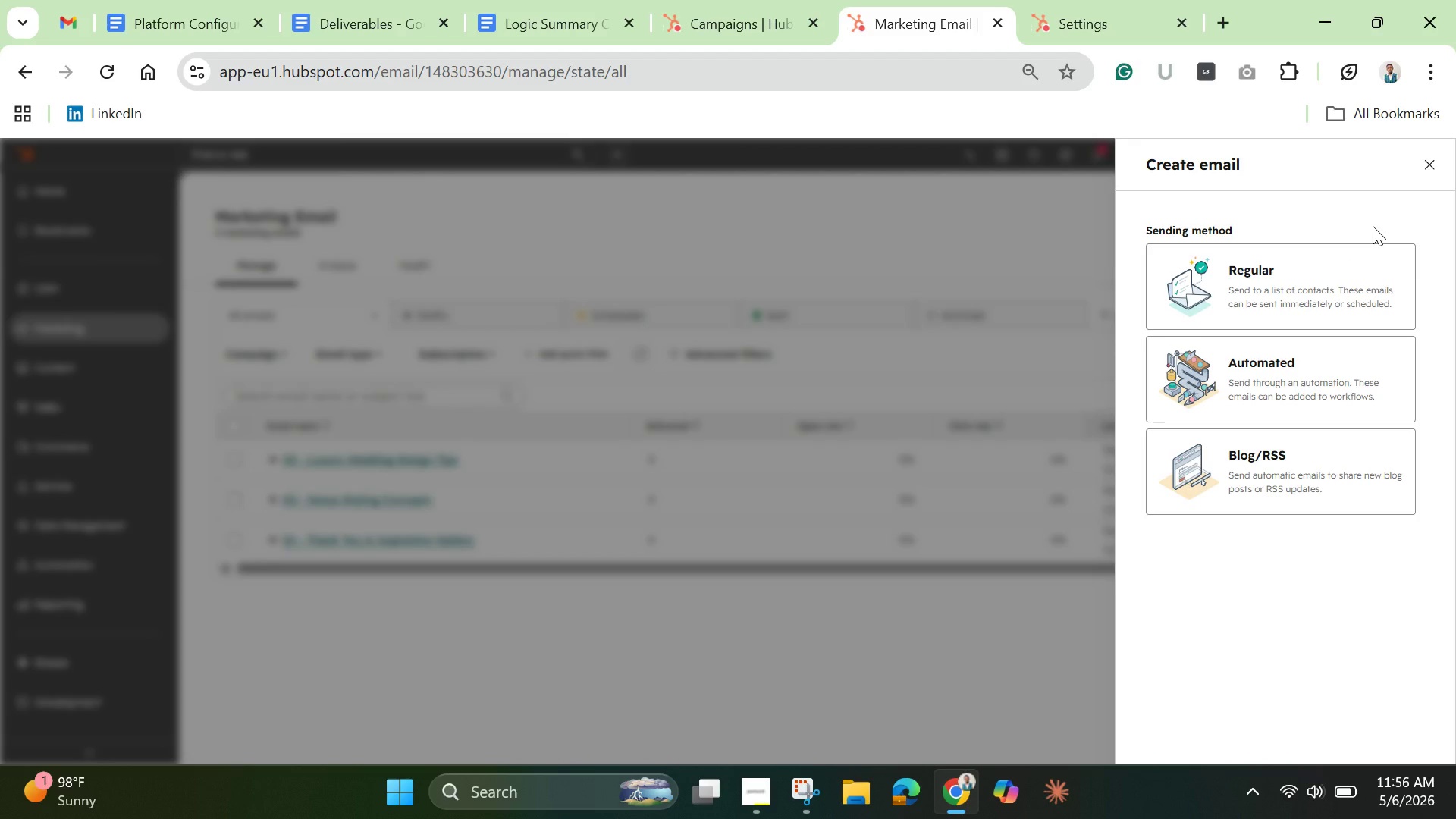 
wait(8.33)
 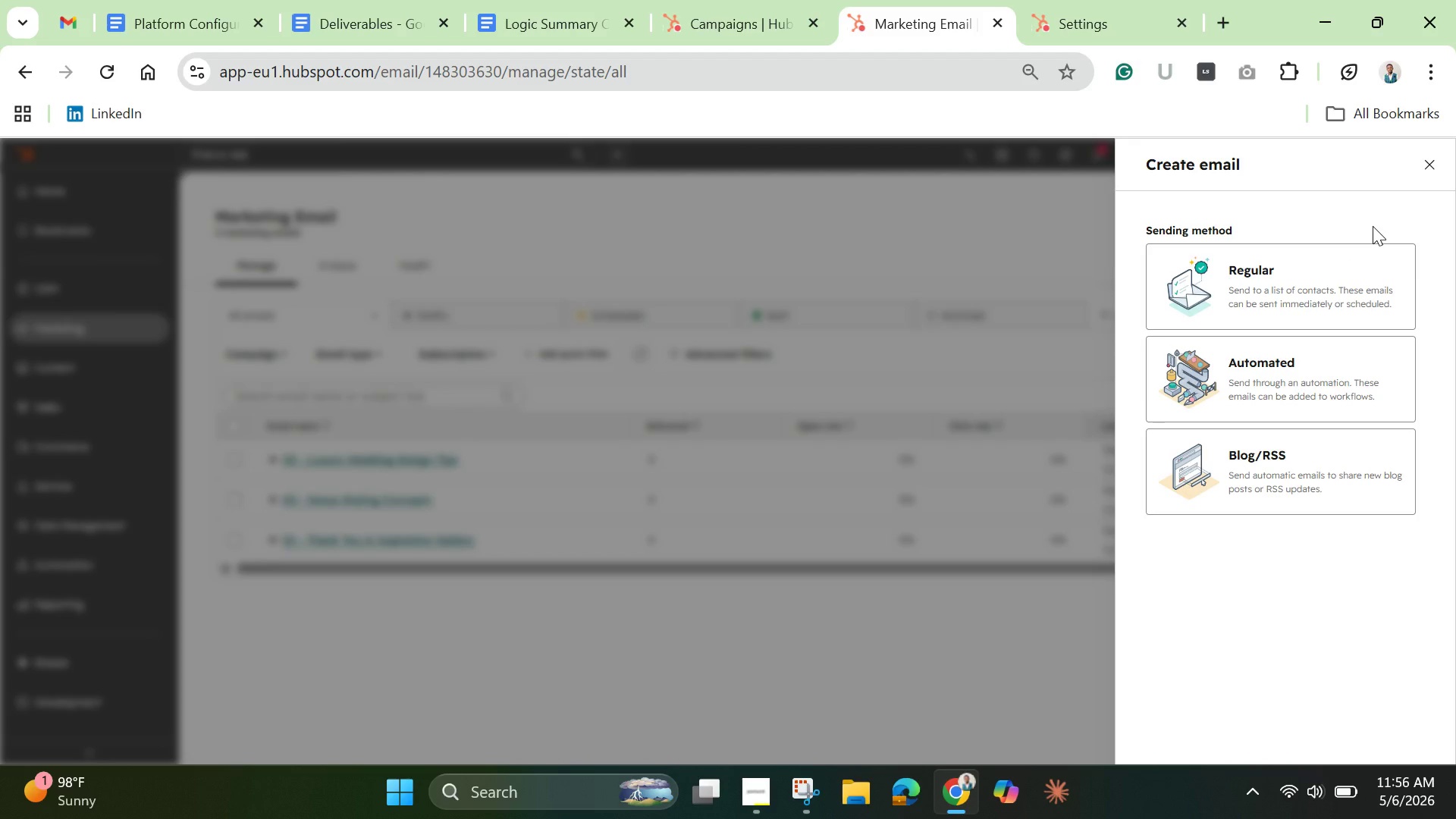 
left_click([1298, 294])
 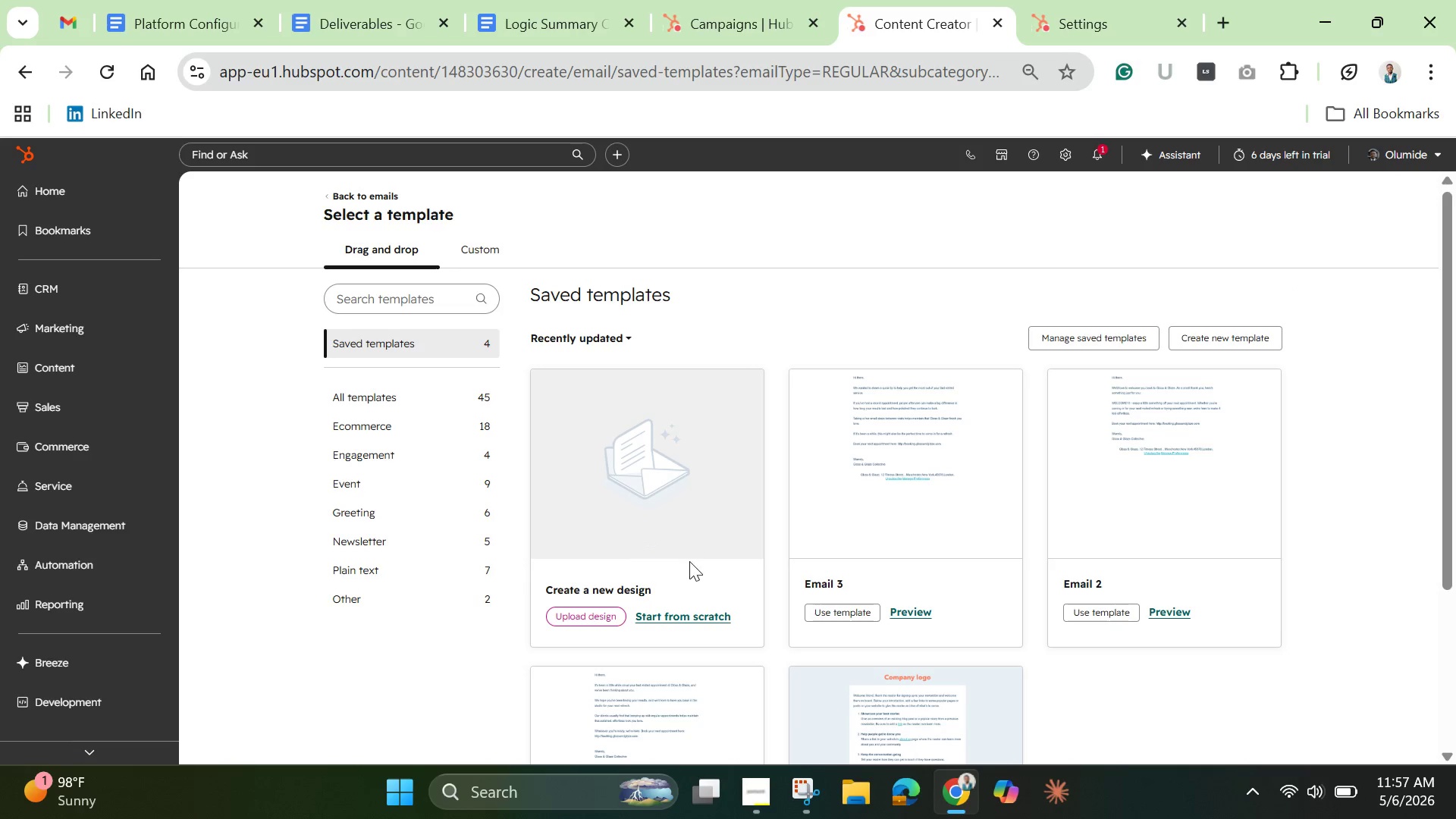 
wait(7.83)
 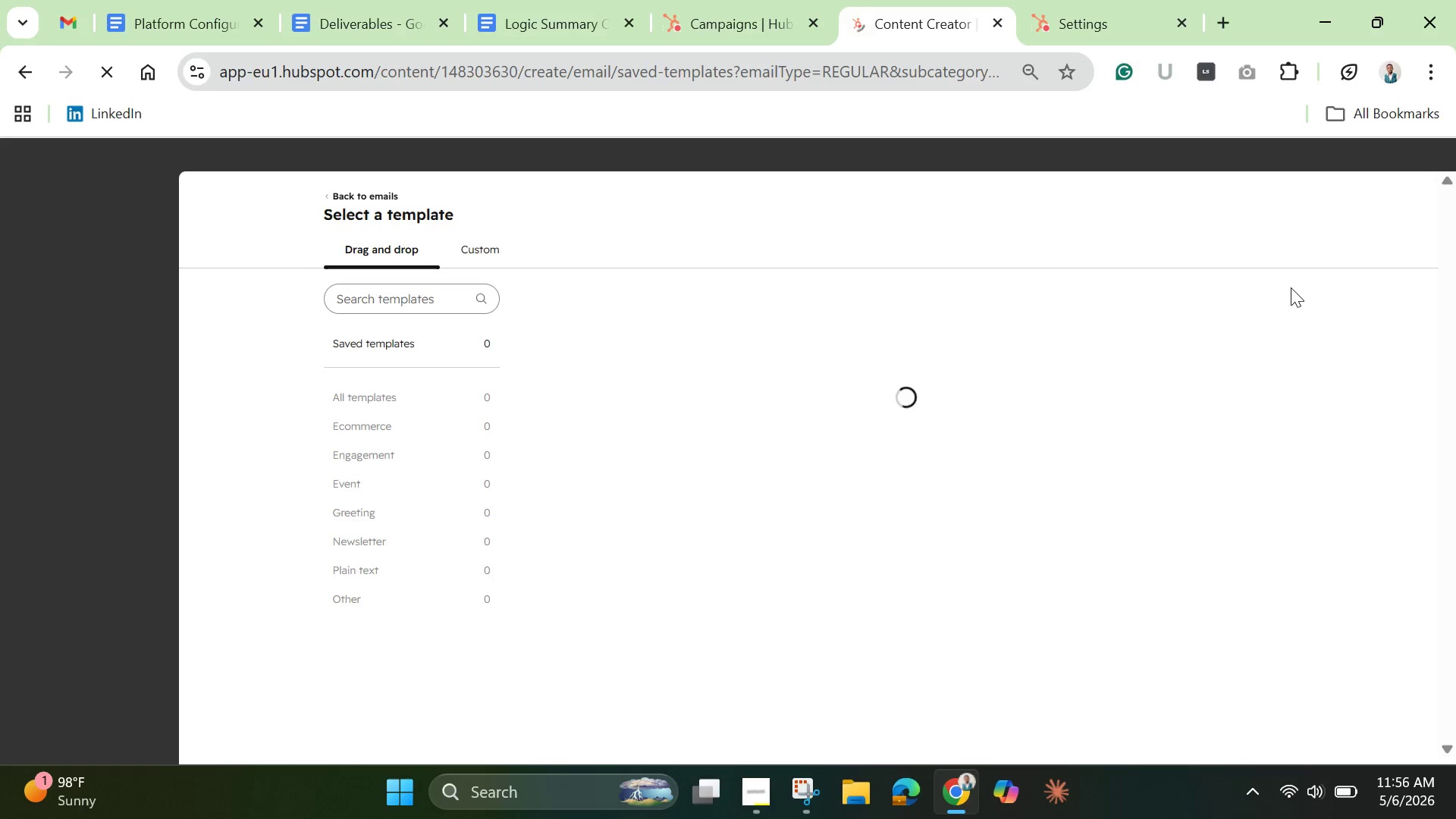 
left_click([681, 613])
 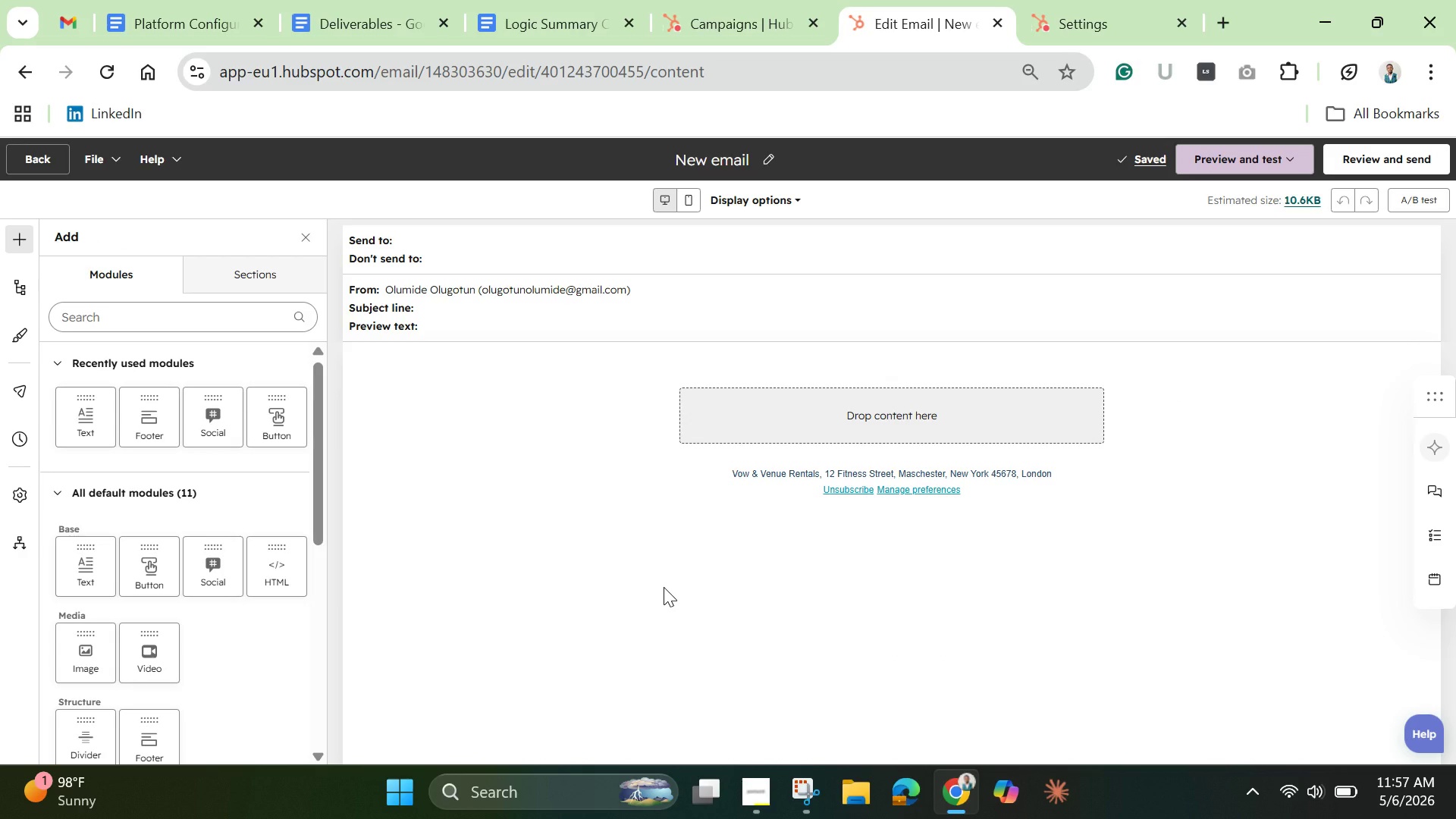 
wait(12.64)
 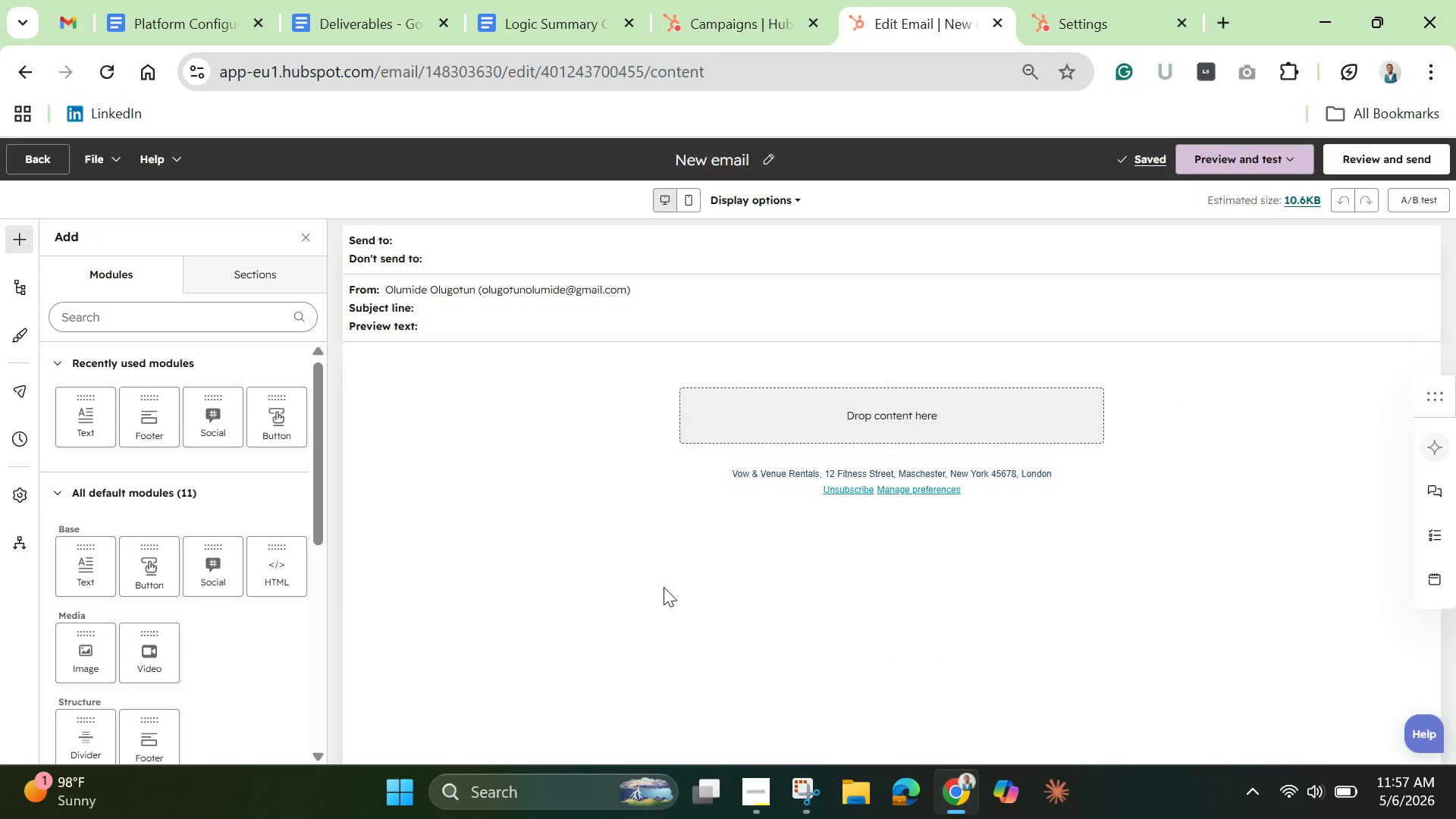 
left_click([497, 322])
 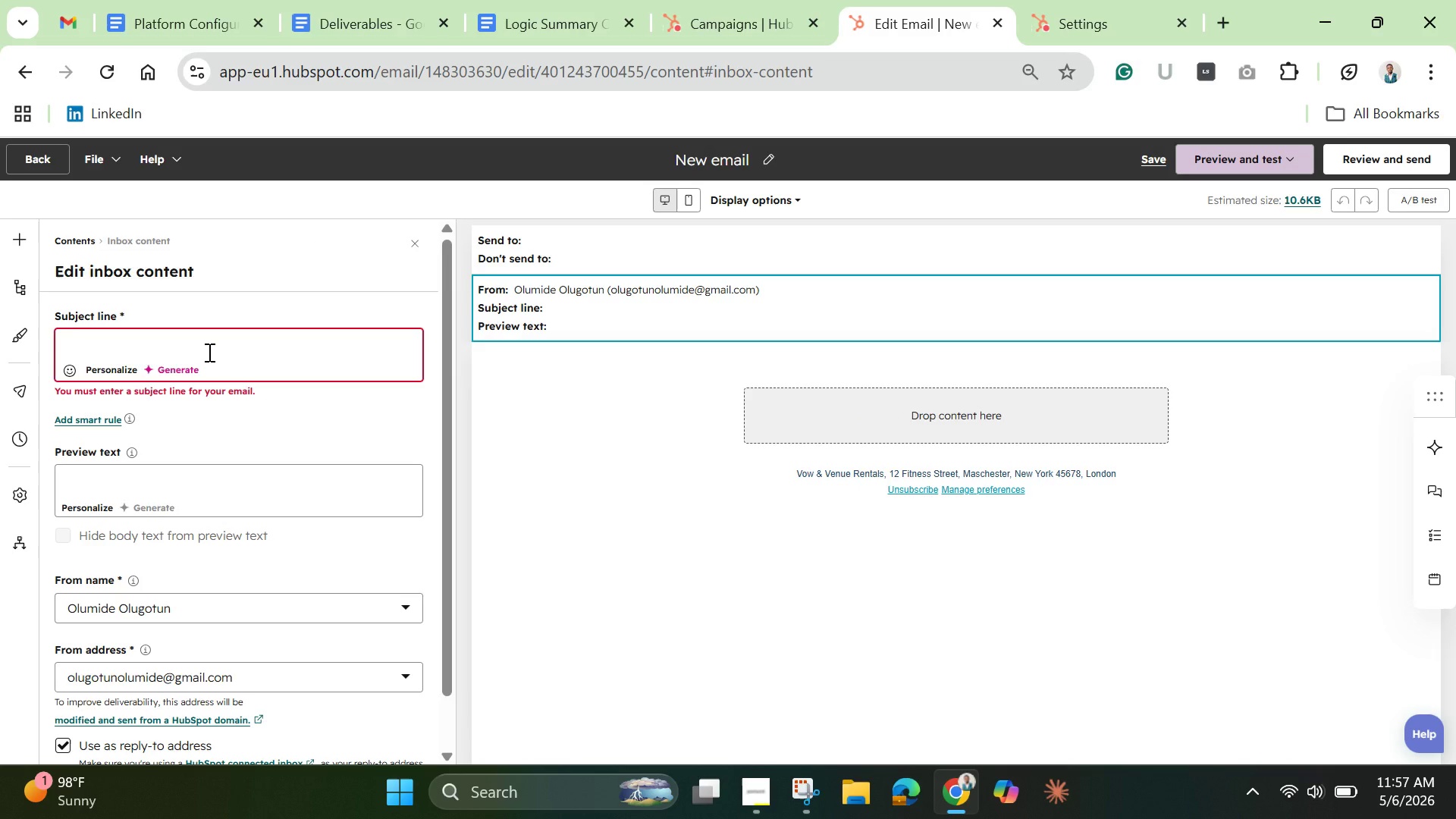 
left_click([208, 352])
 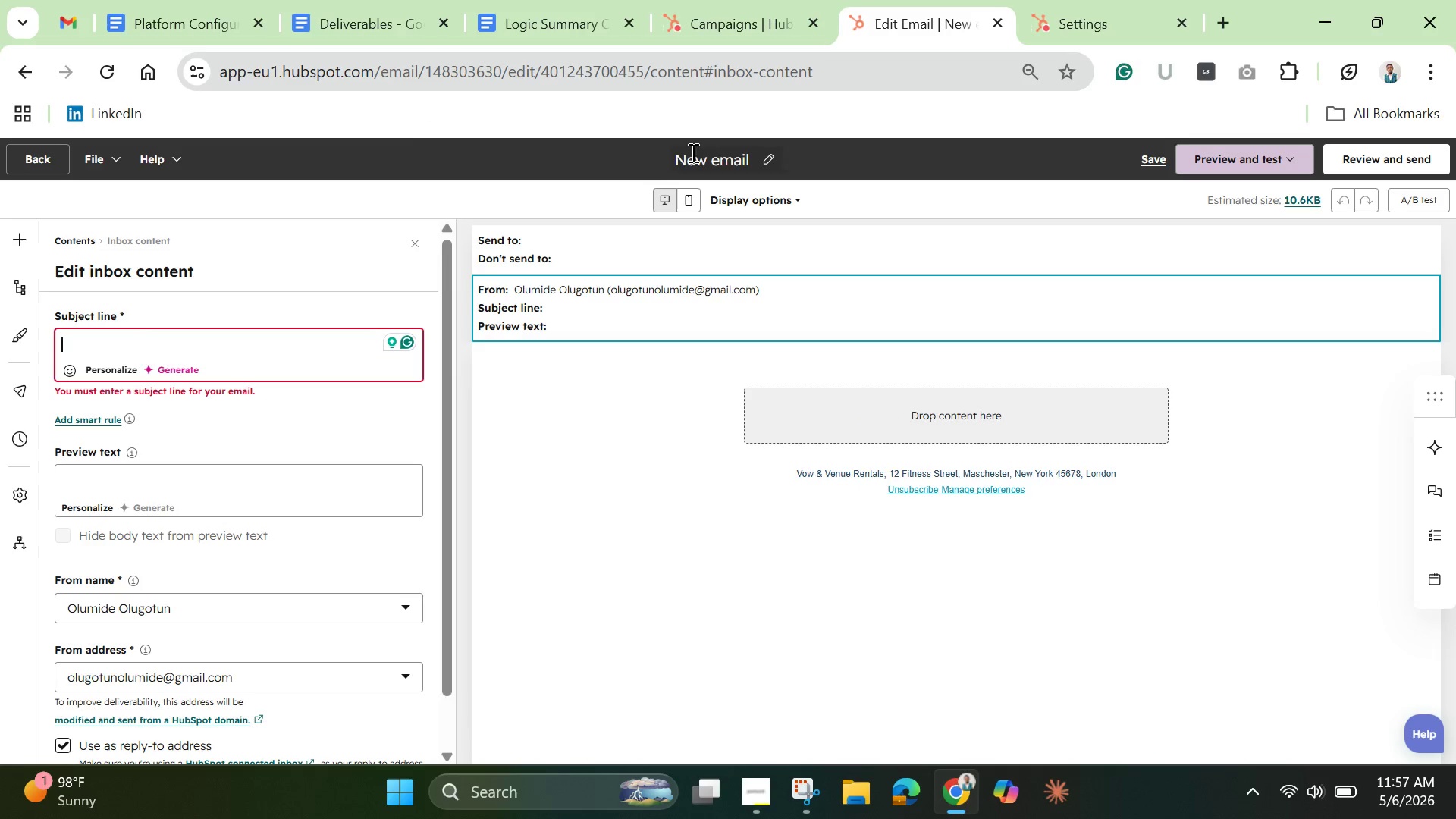 
double_click([707, 160])
 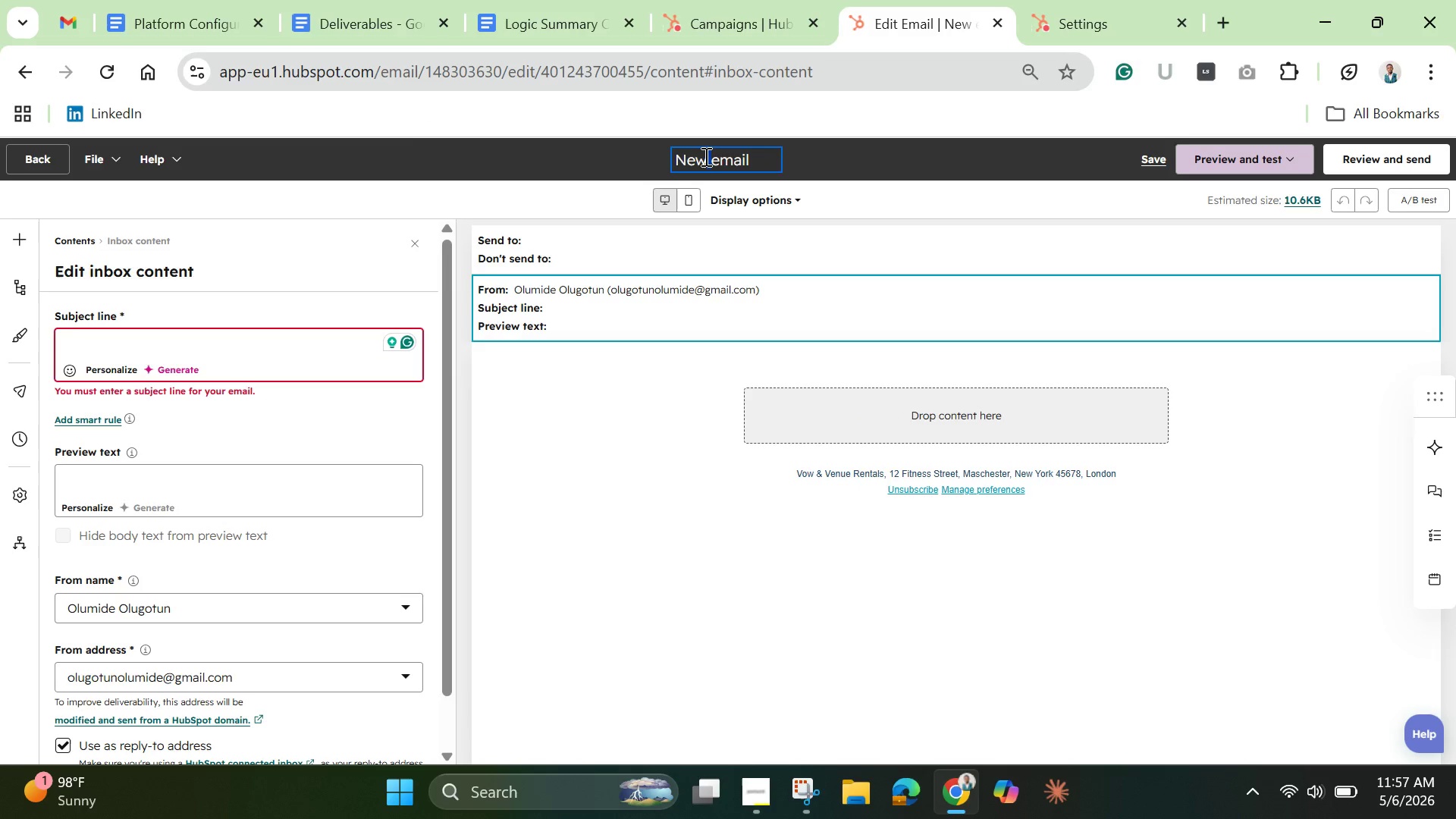 
triple_click([704, 156])
 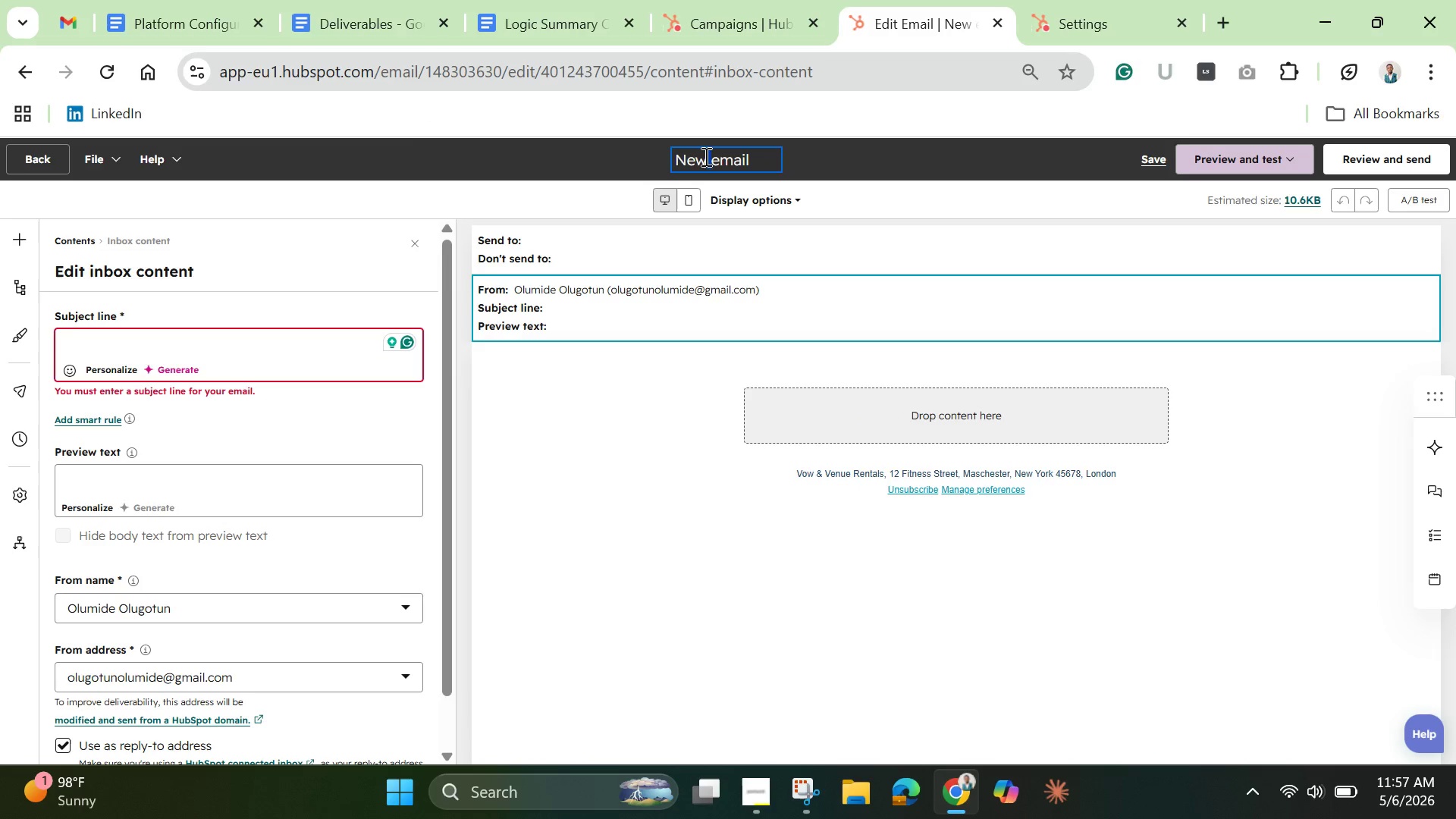 
triple_click([704, 156])
 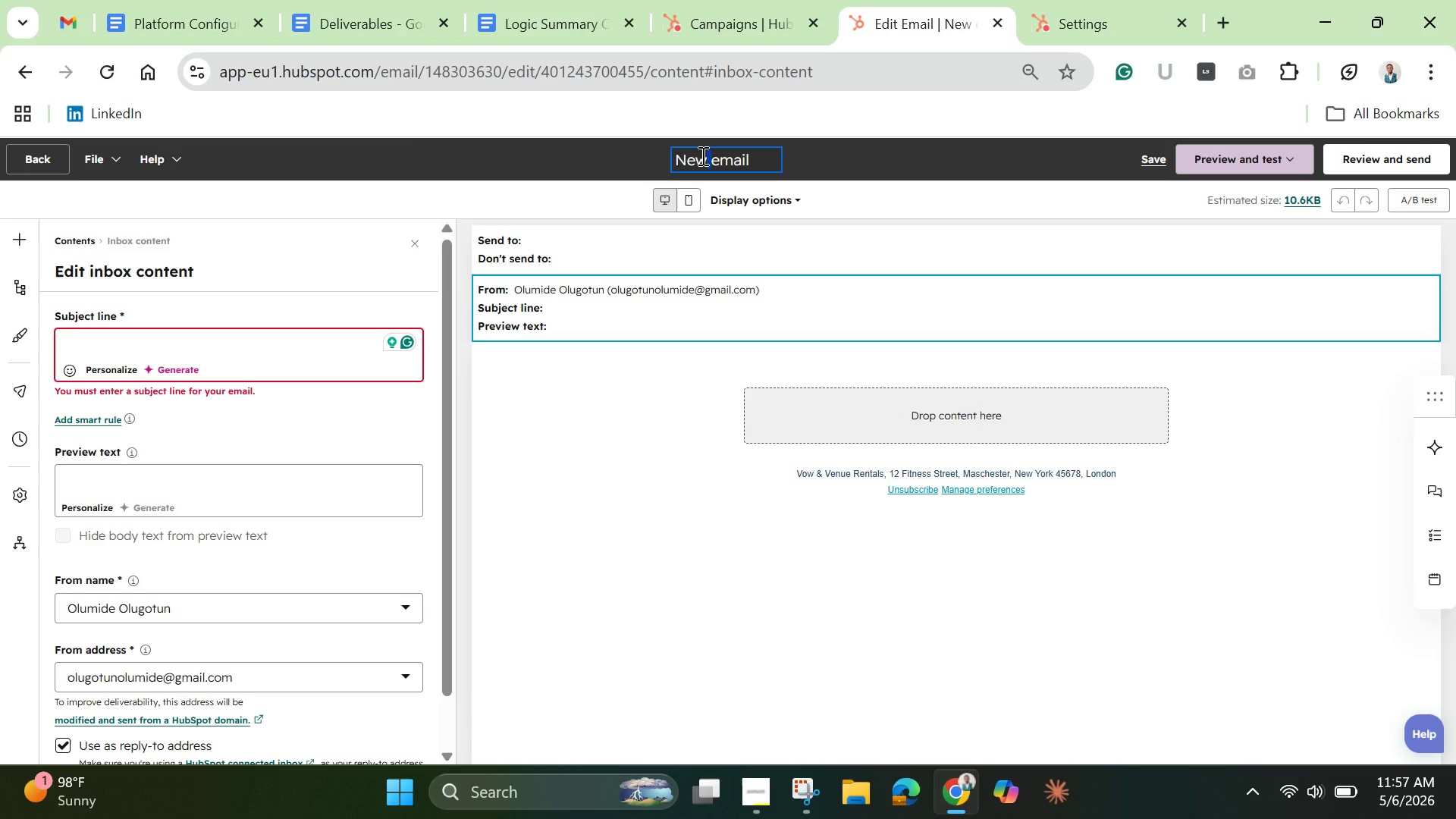 
key(Control+A)
 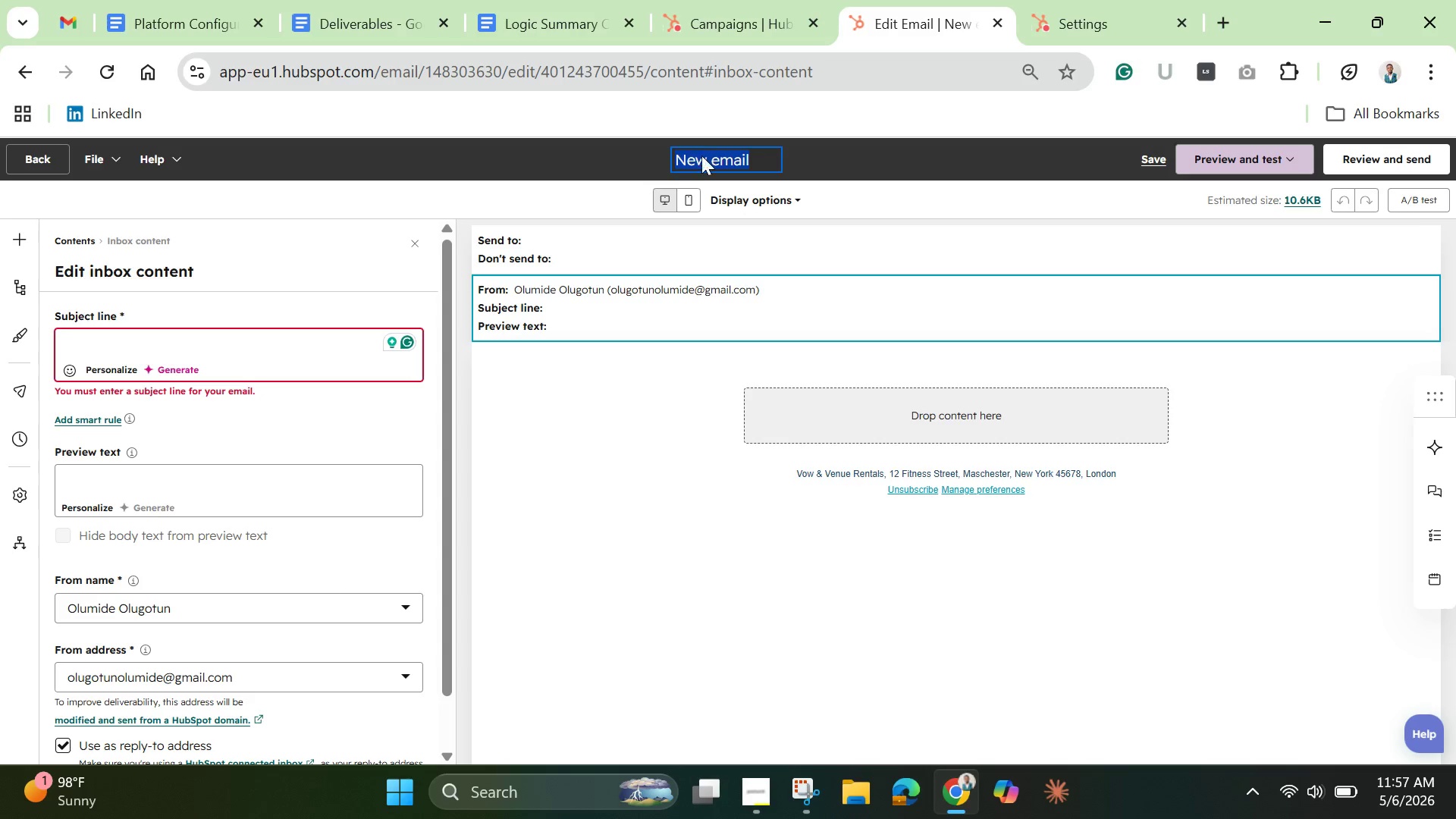 
key(Backspace)
type(04)
 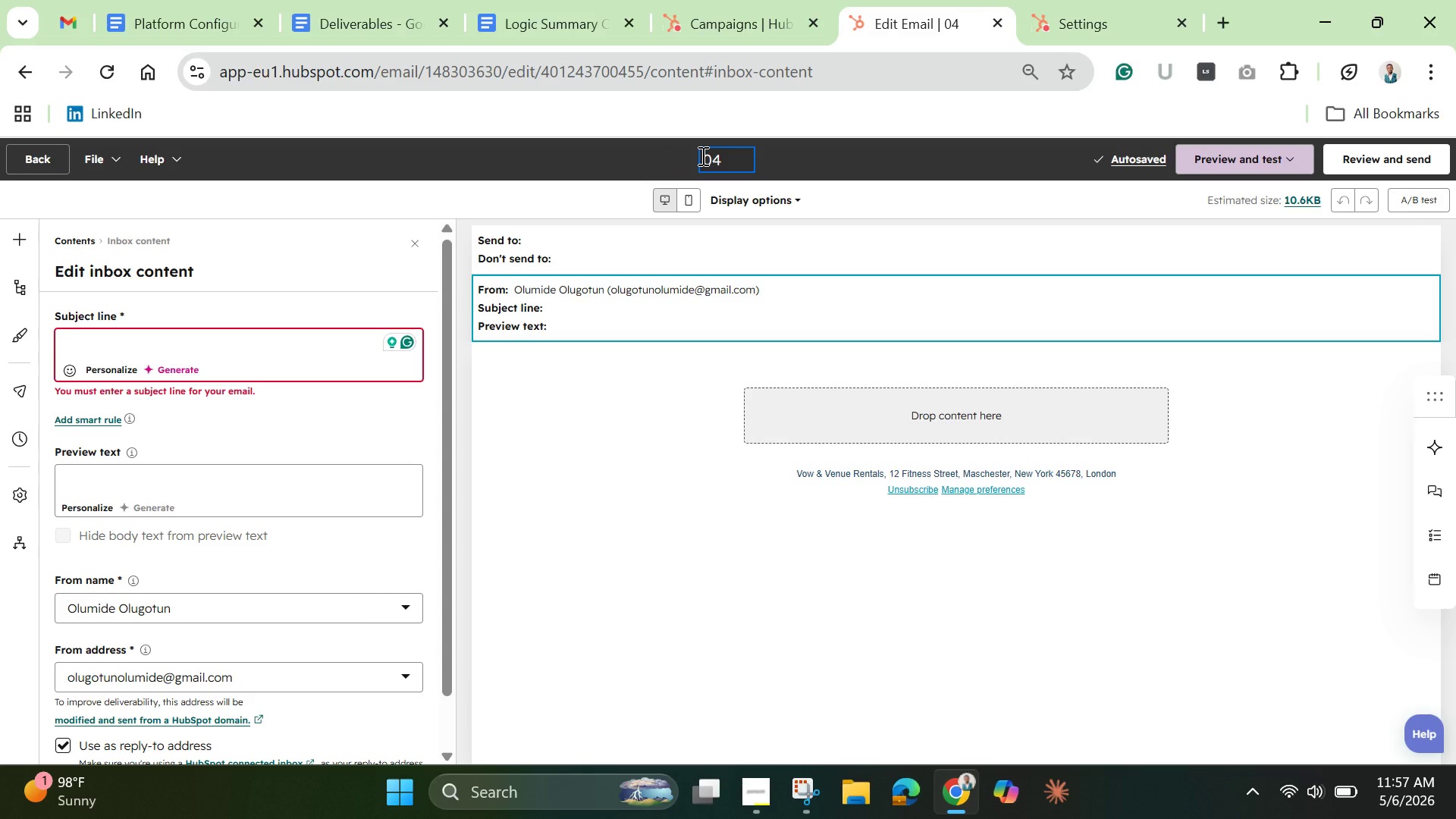 
wait(6.3)
 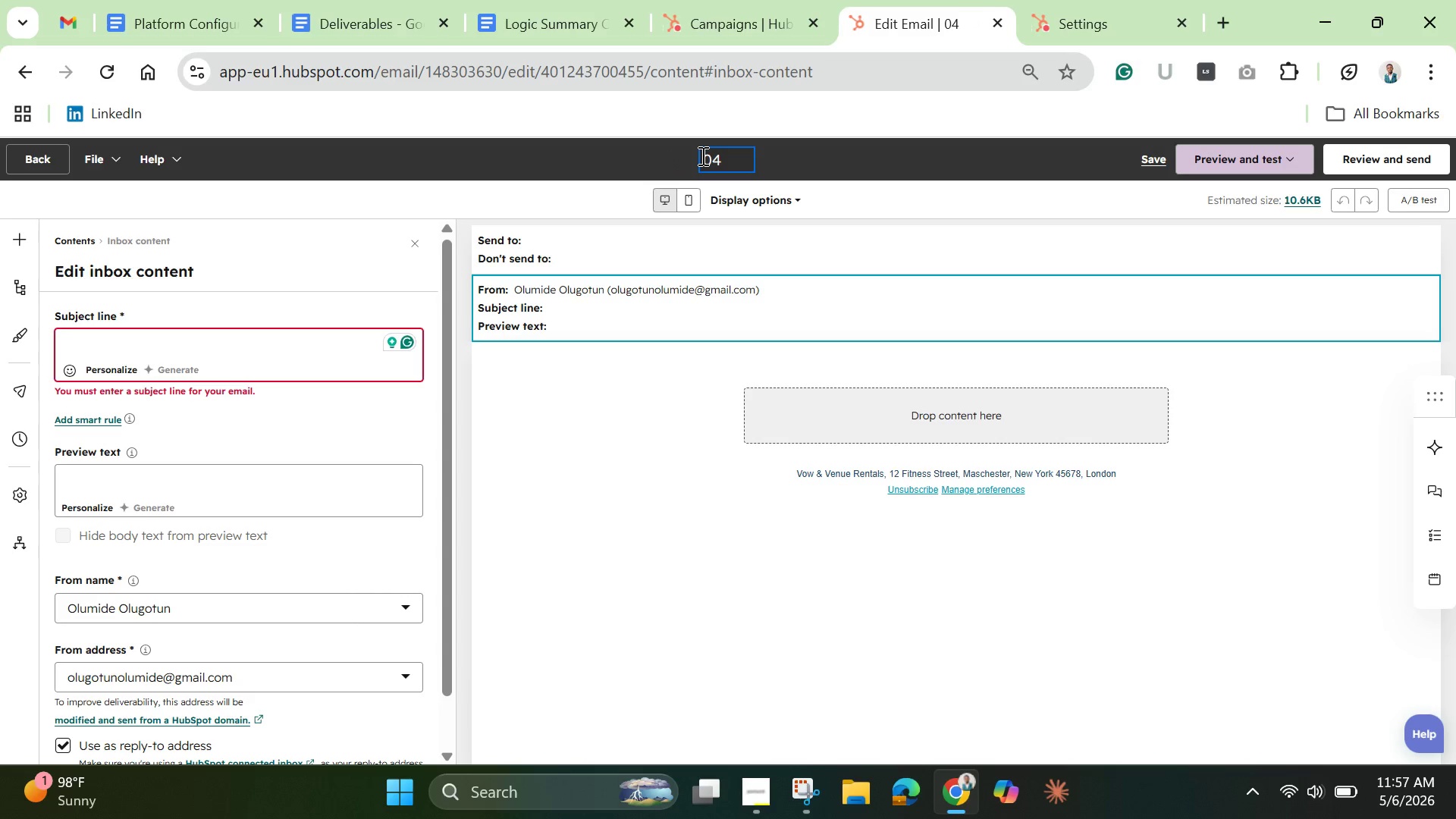 
type( - Ballroom Transformst)
key(Backspace)
key(Backspace)
type(ation Story)
 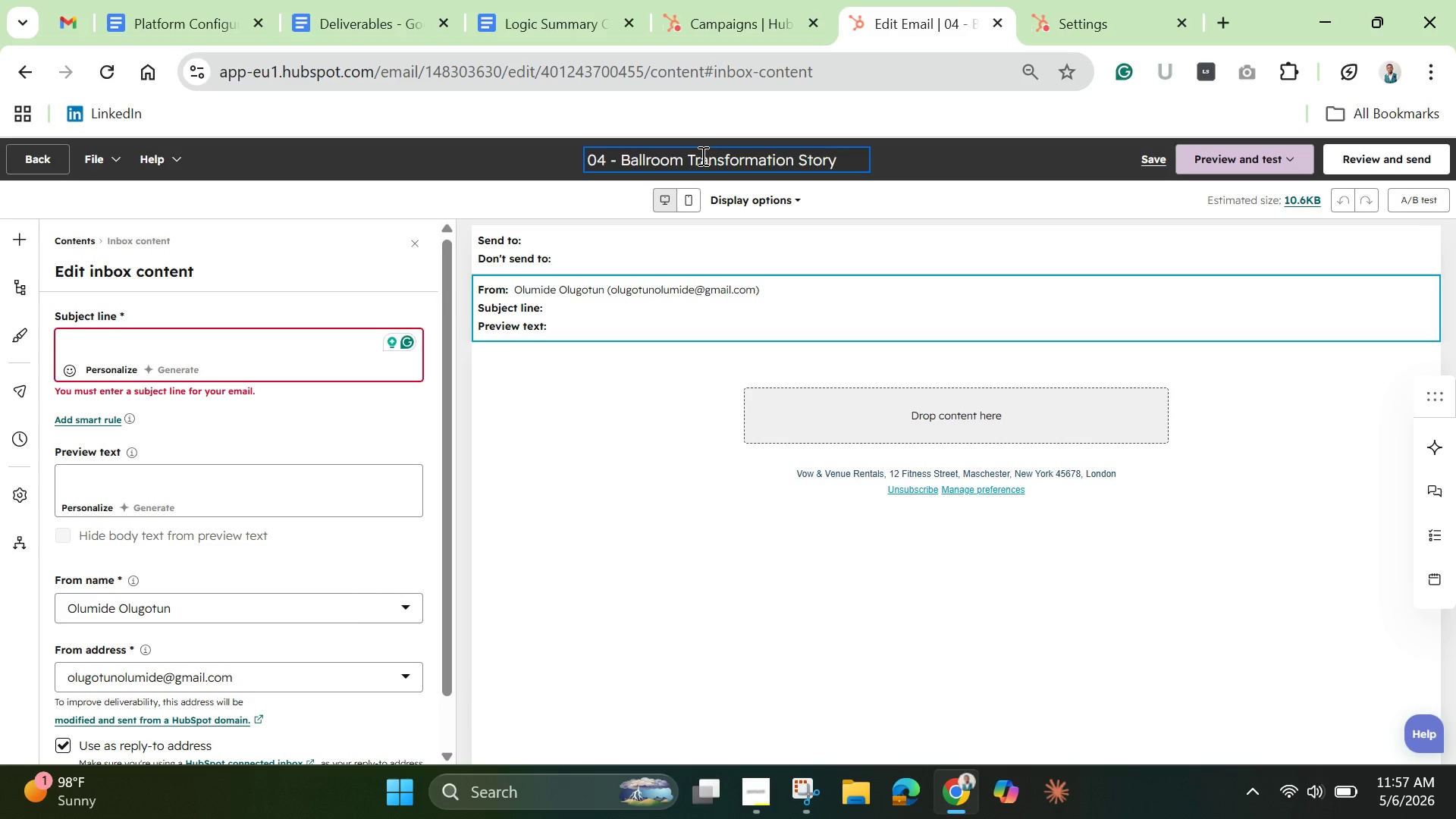 
left_click([247, 350])
 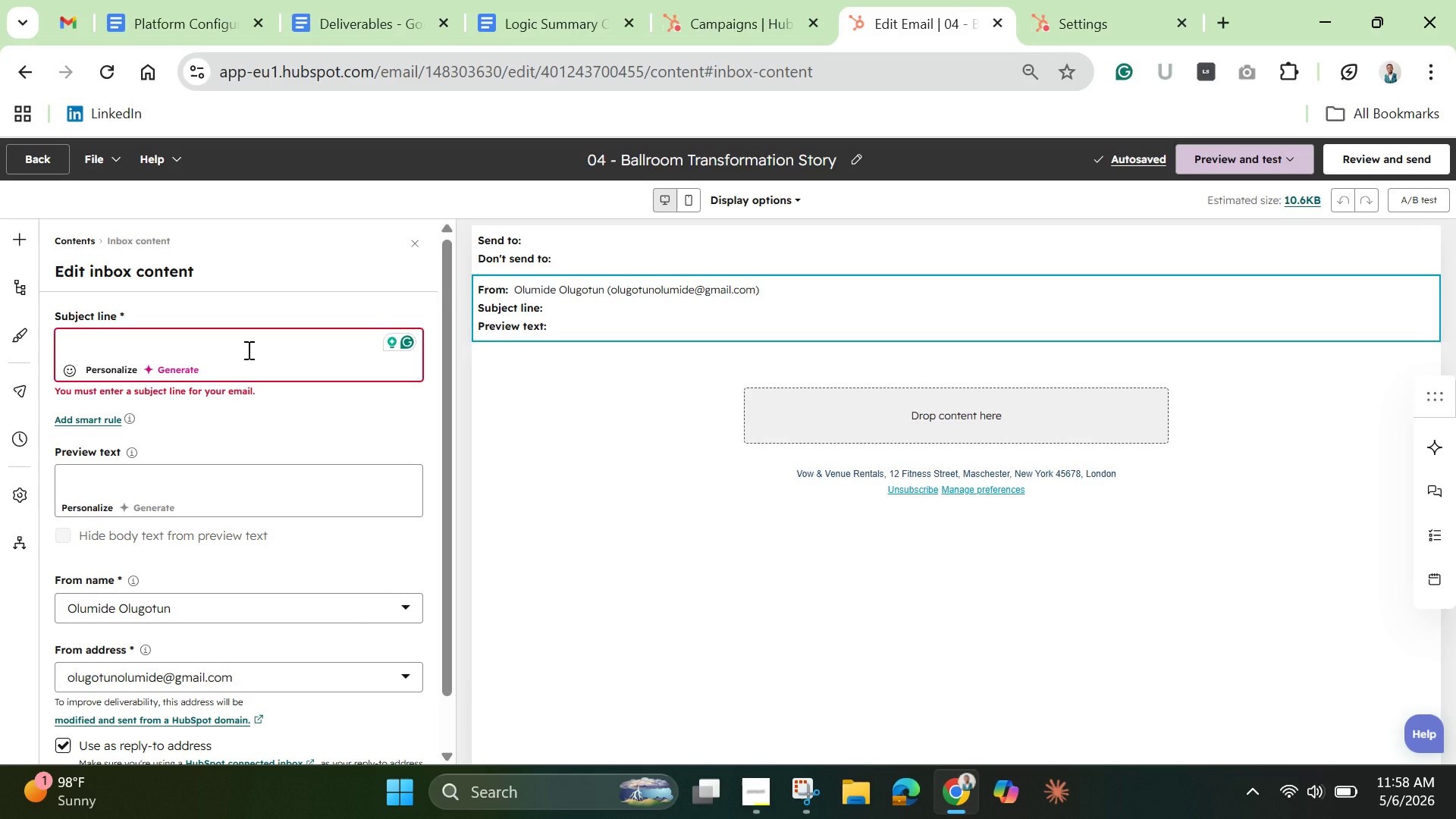 
type(How one ballroom became an immersive guest experience)
 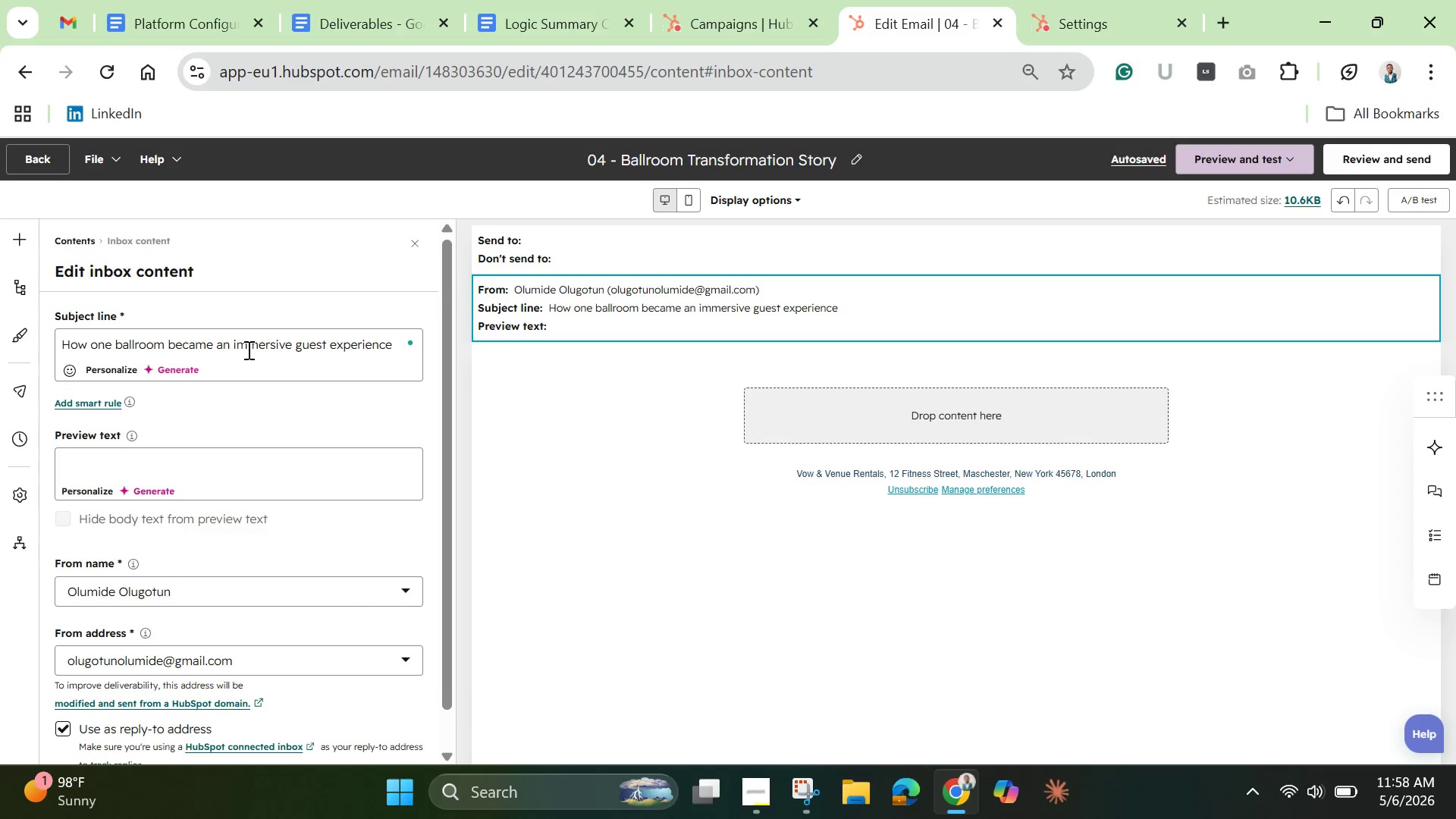 
wait(13.92)
 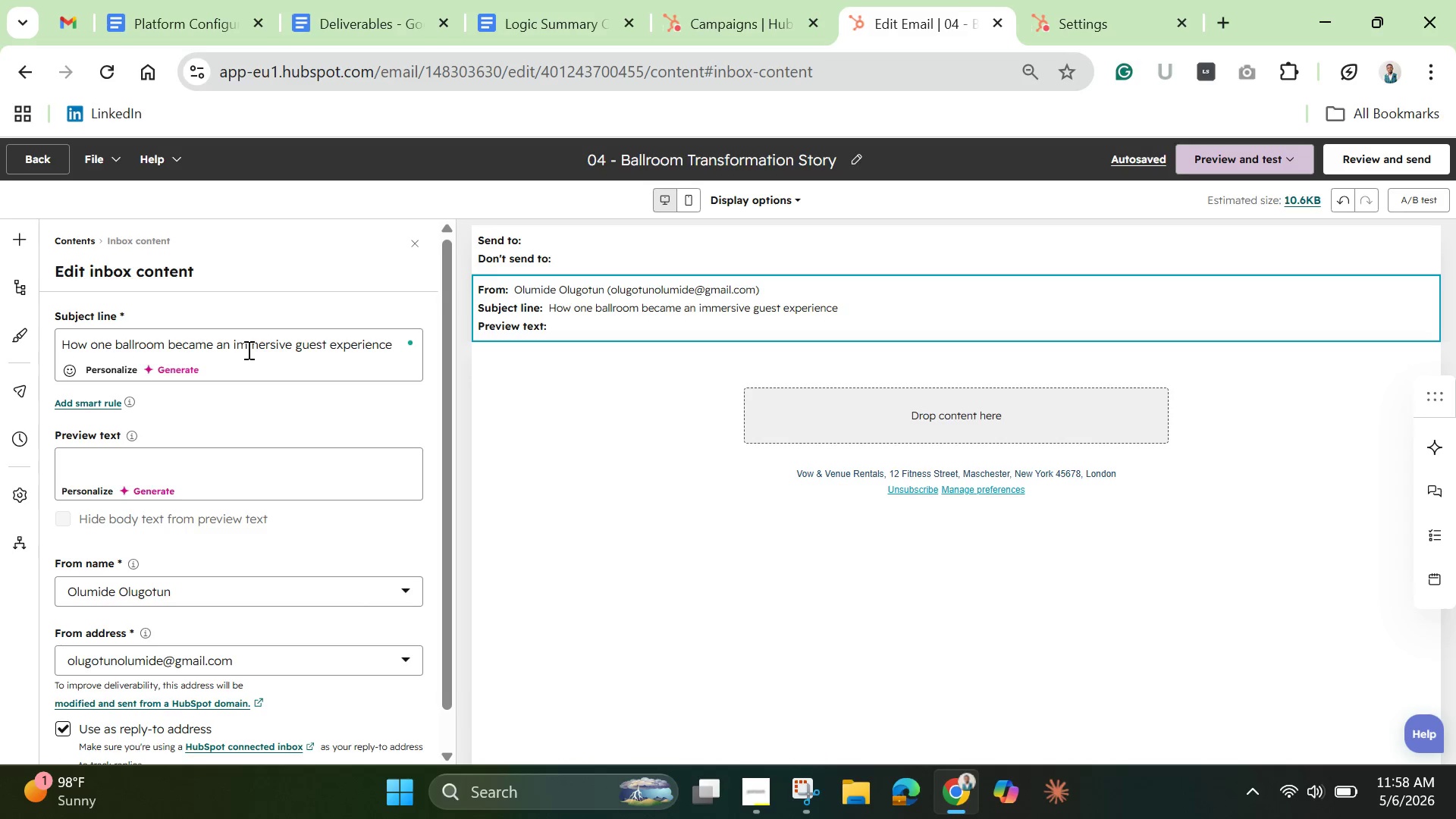 
left_click([325, 470])
 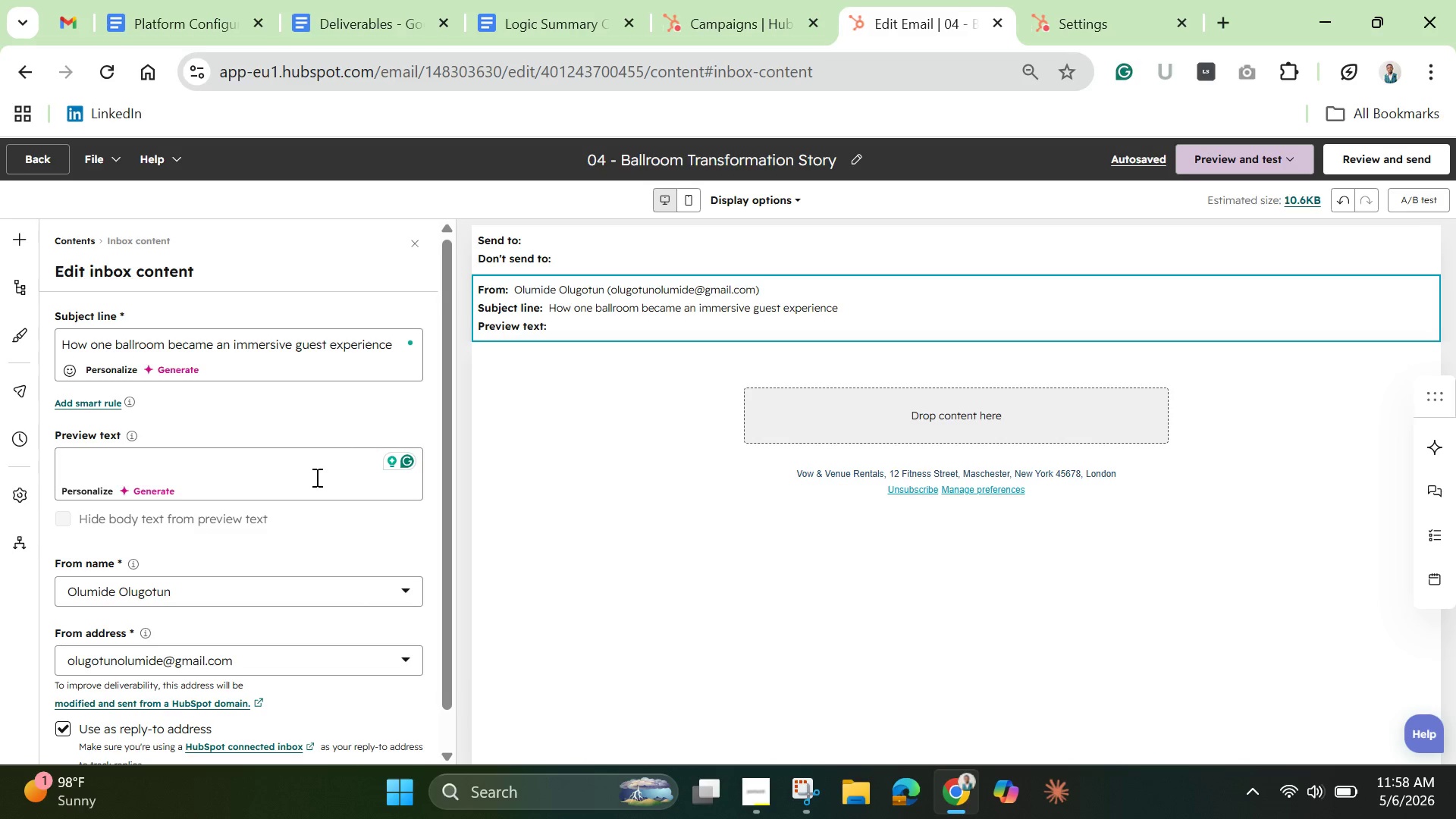 
type(A behing)
key(Backspace)
type(d-)
 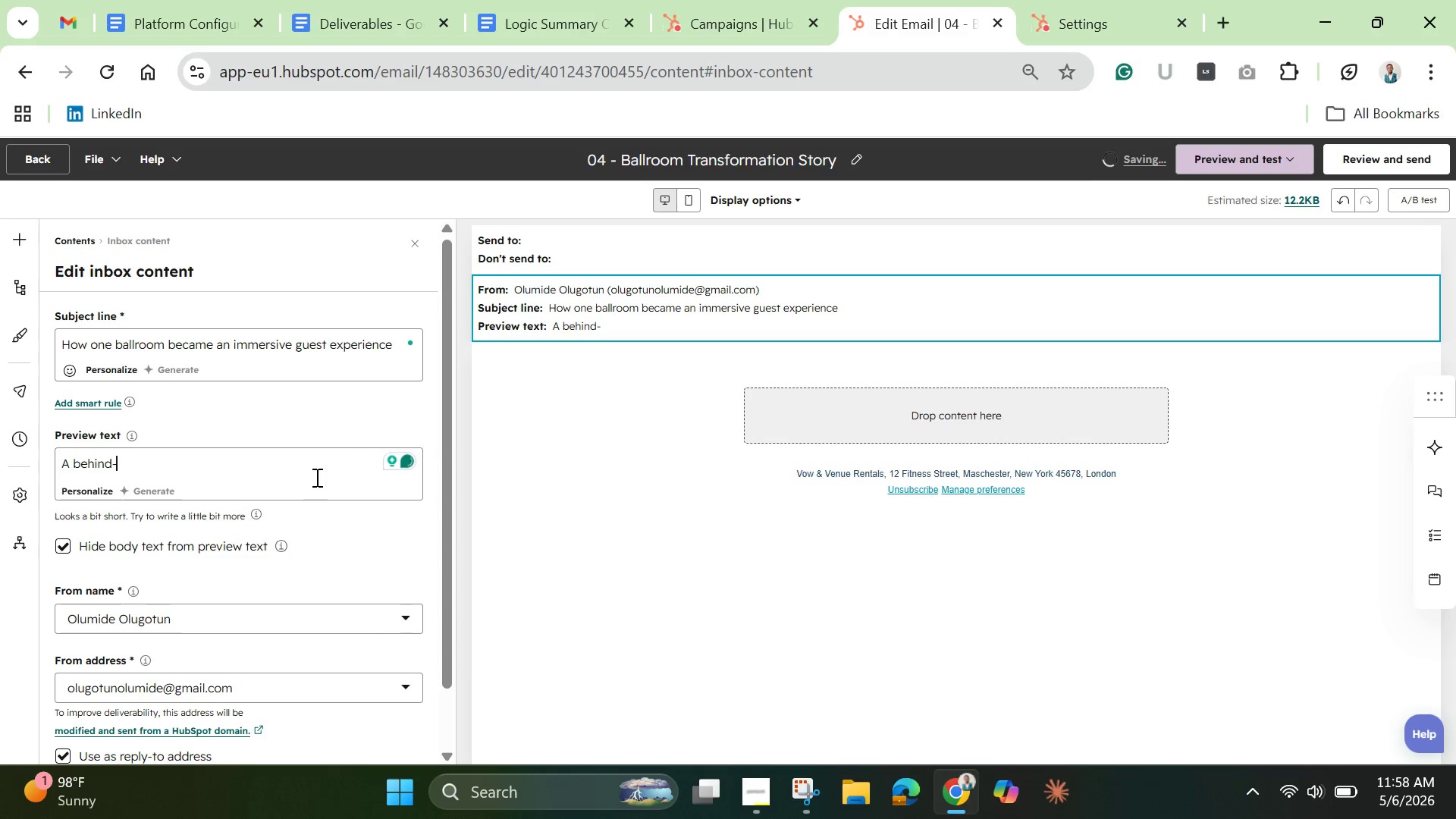 
wait(8.42)
 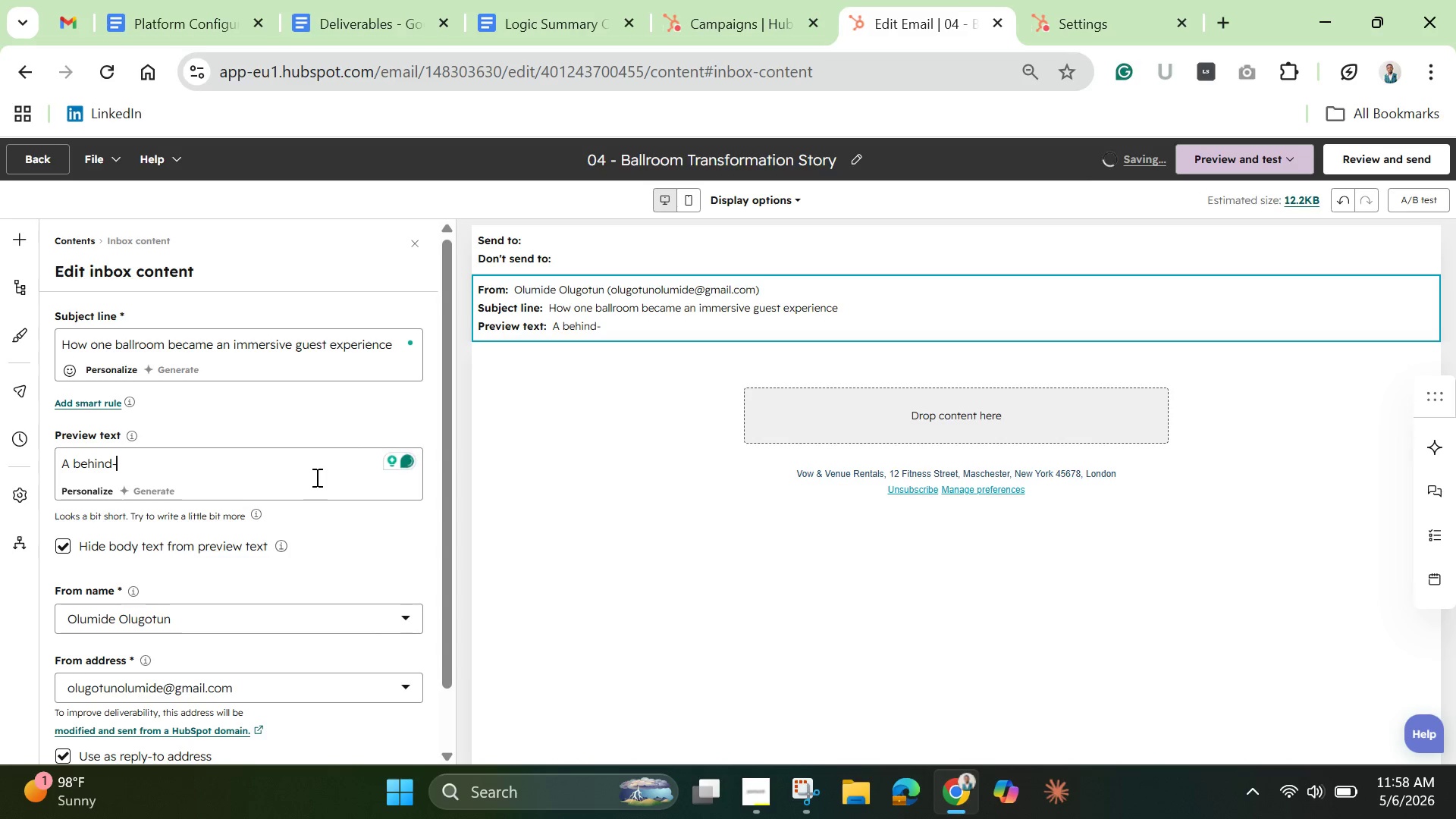 
type(the)
 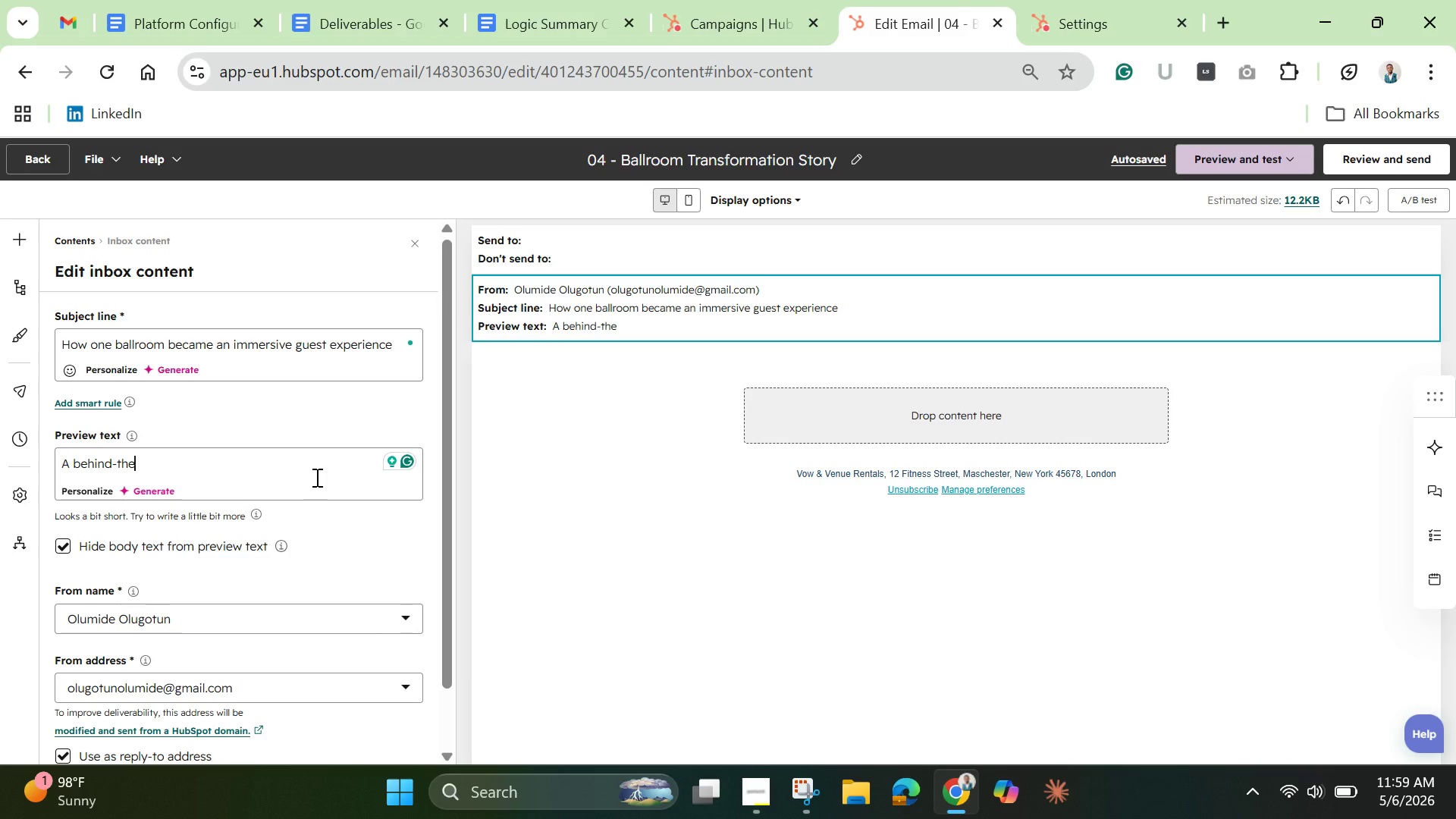 
wait(17.62)
 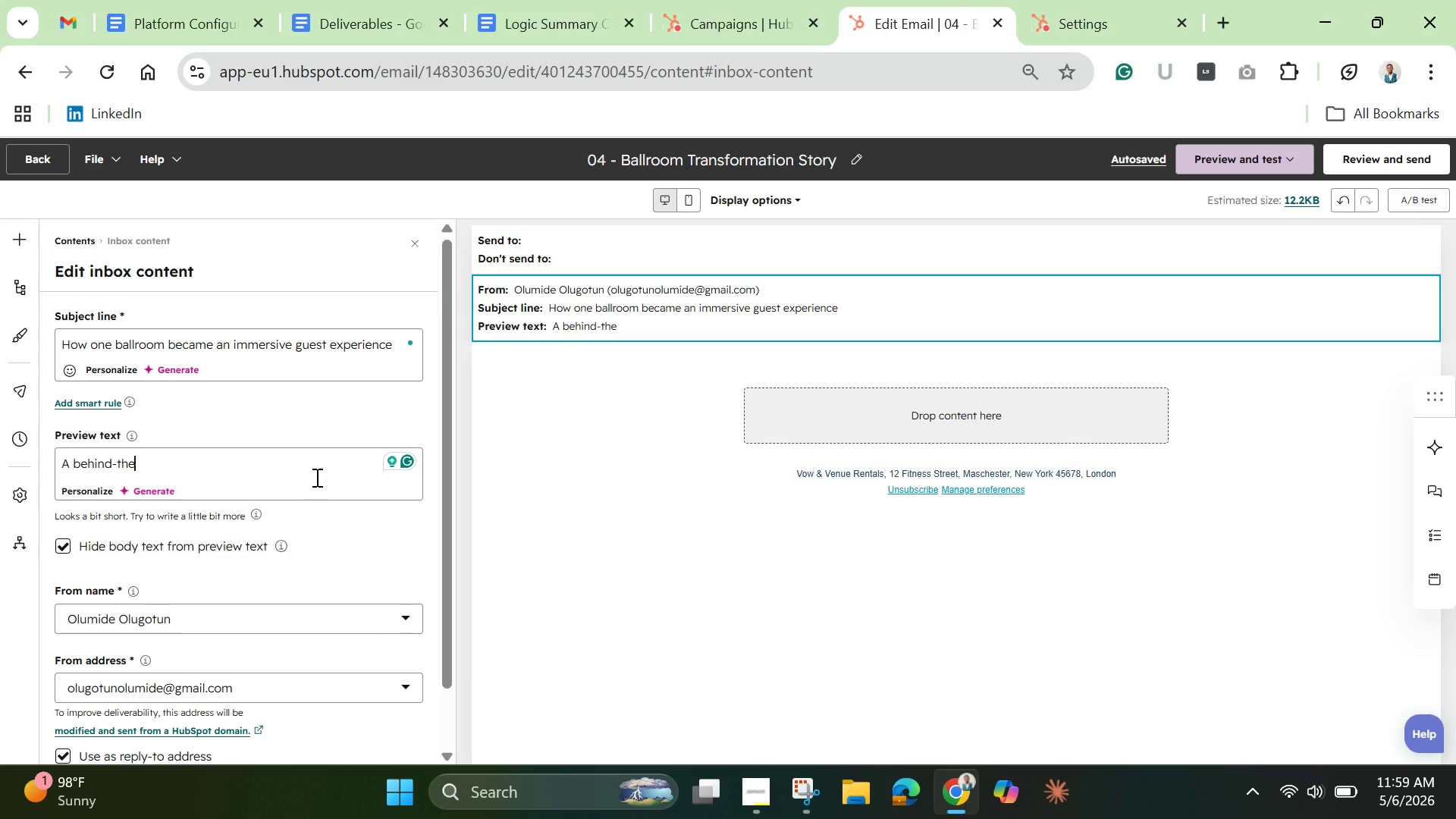 
key(Minus)
 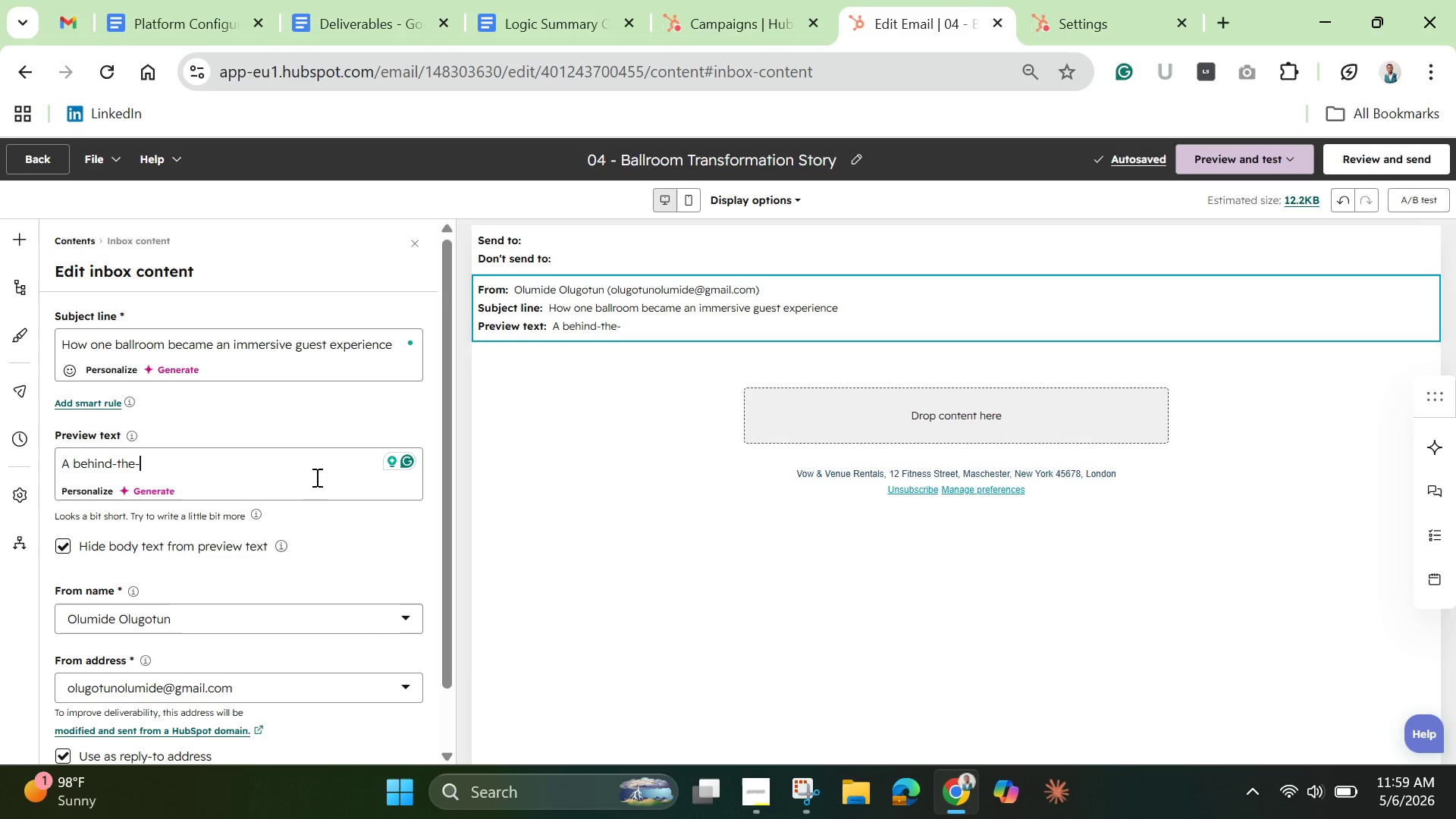 
wait(13.5)
 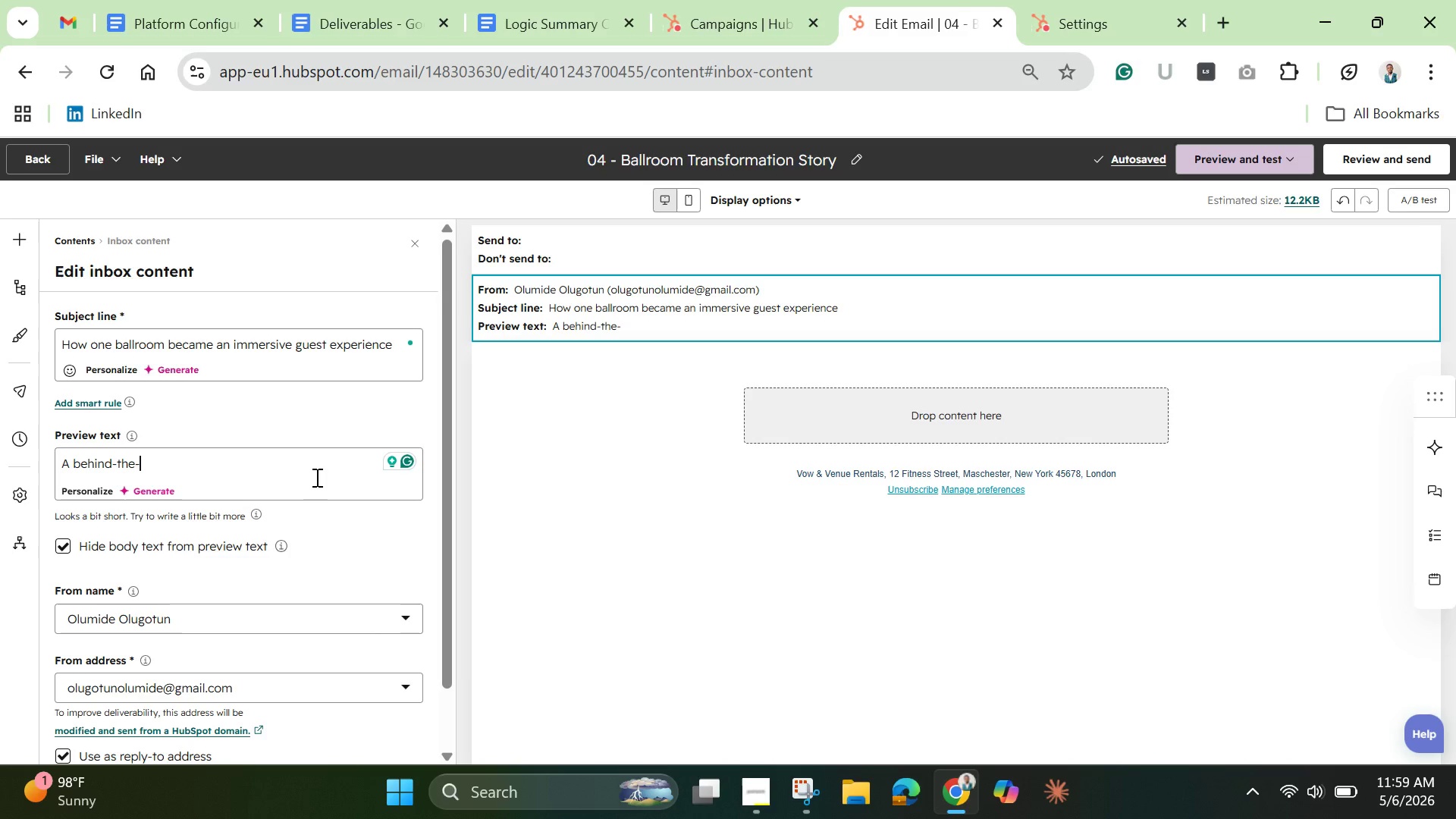 
type(sce)
 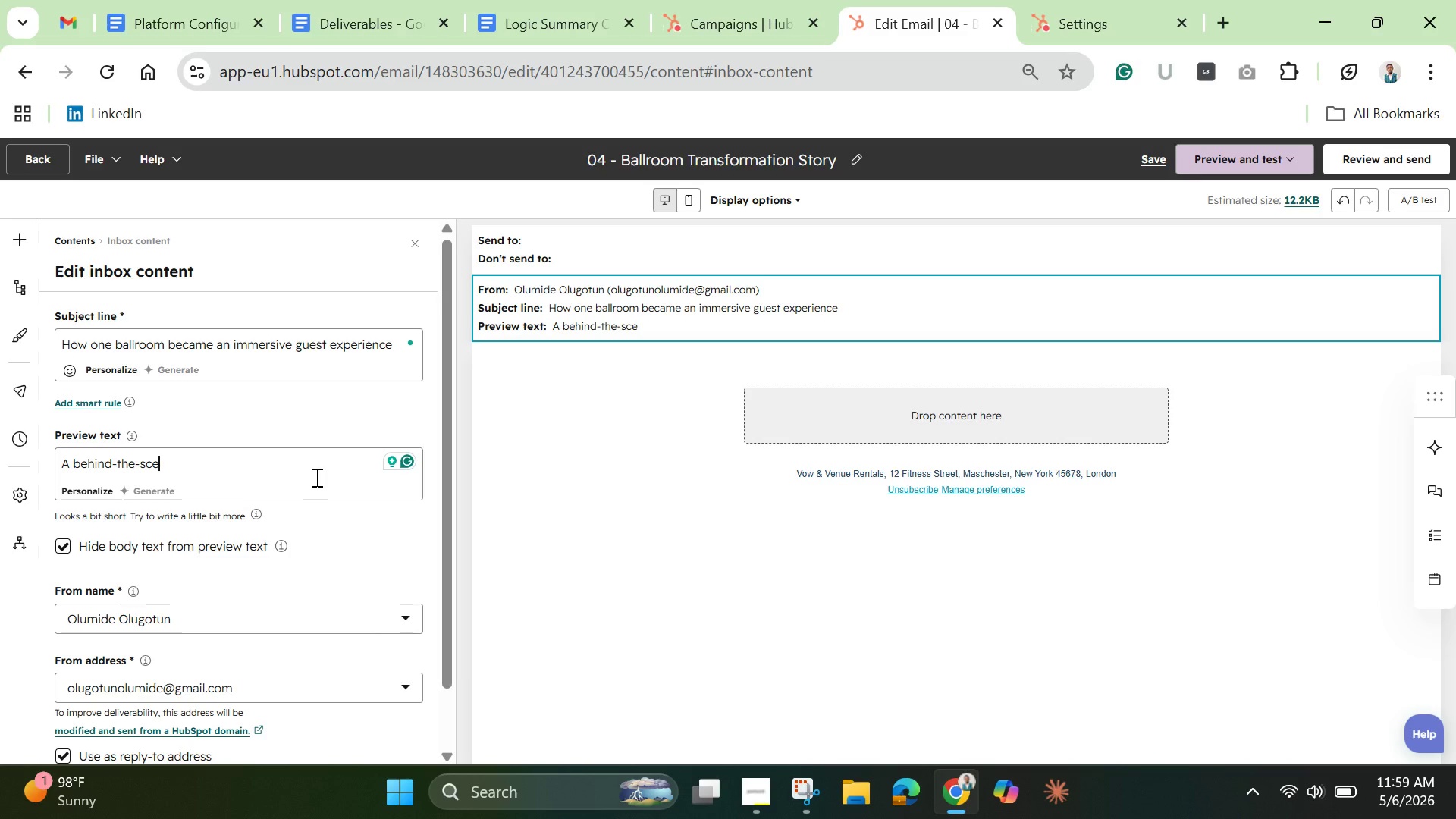 
type(nes)
 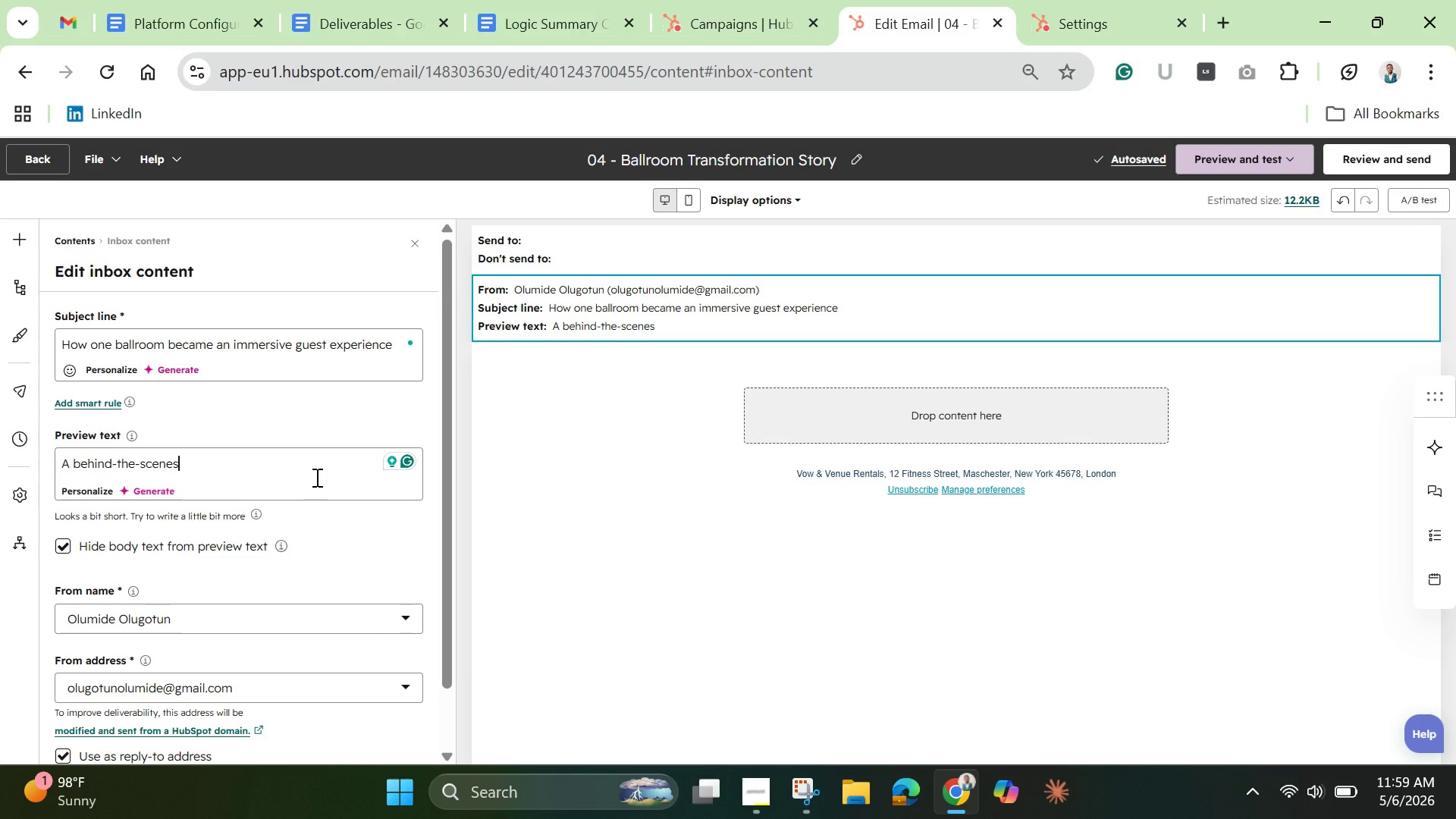 
wait(10.33)
 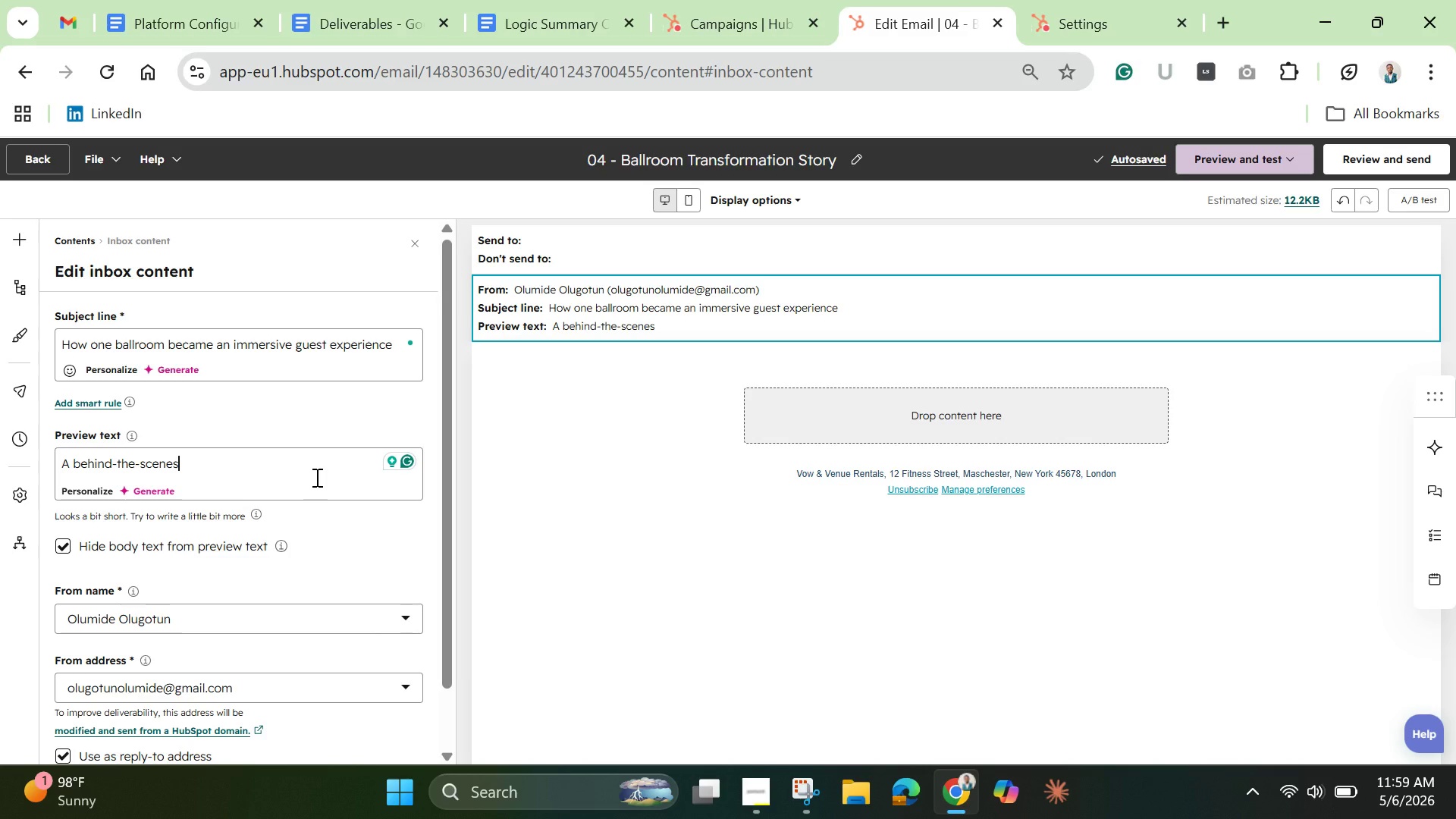 
type( look )
 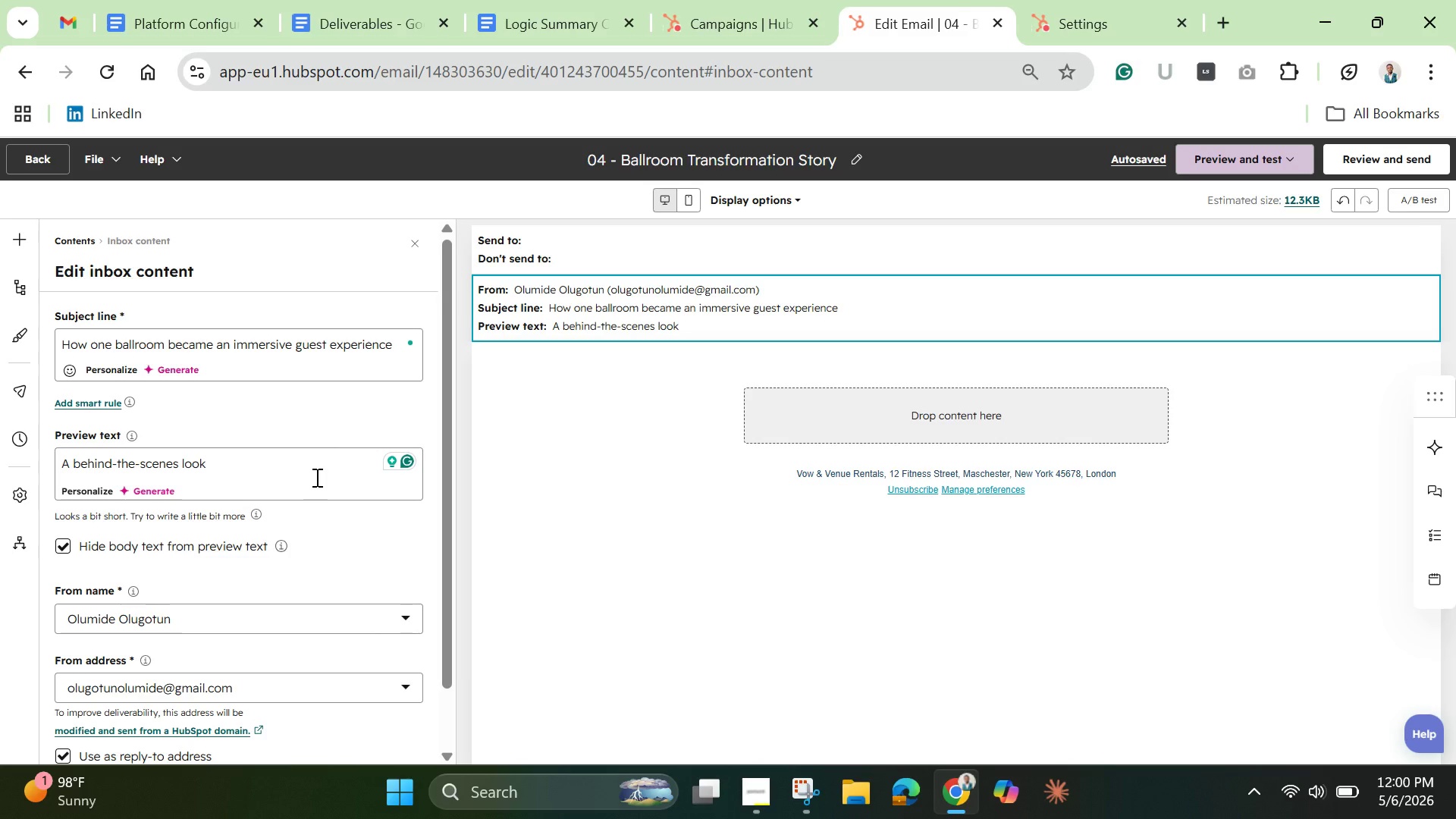 
wait(18.09)
 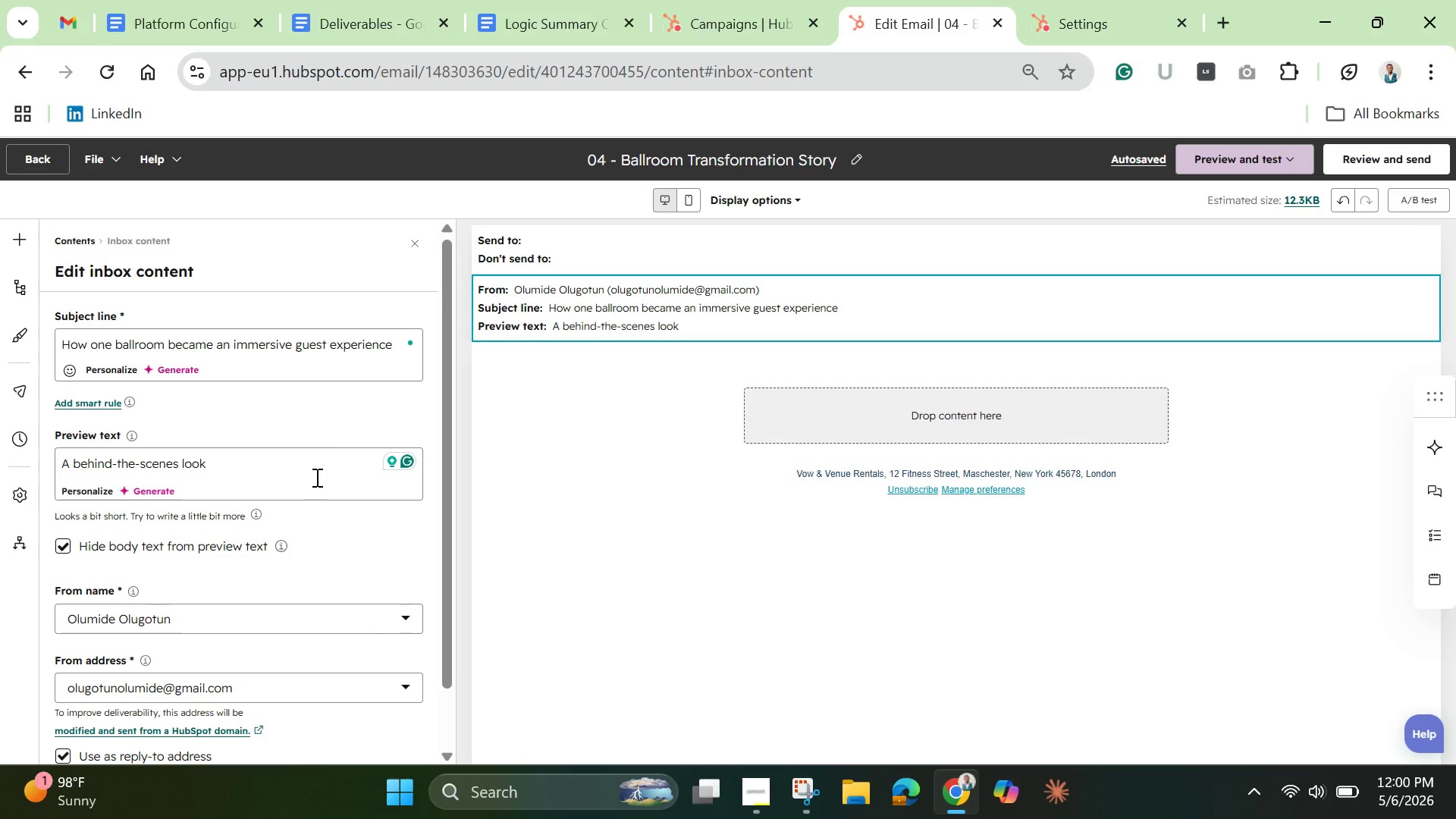 
type(at )
 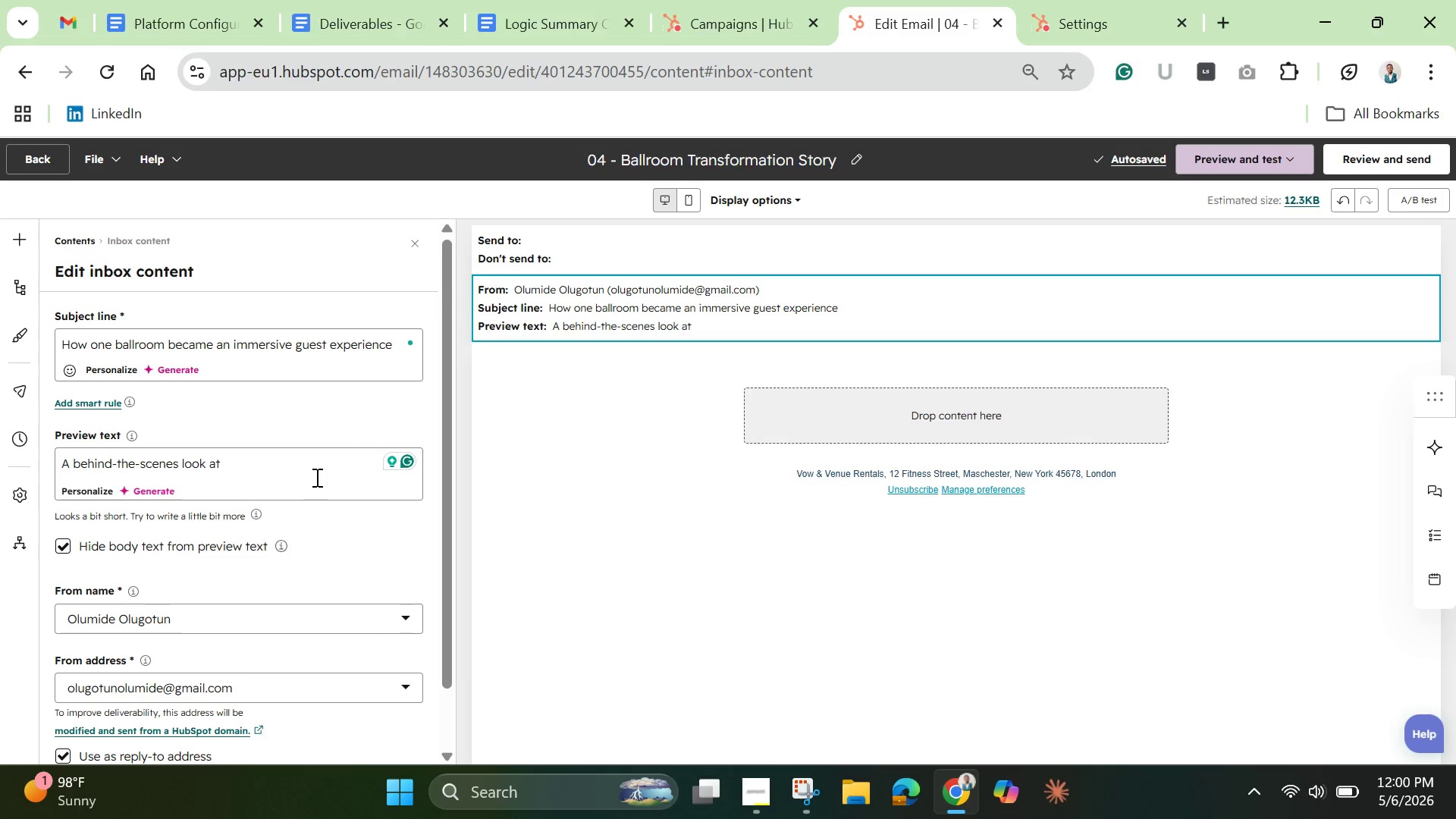 
wait(11.73)
 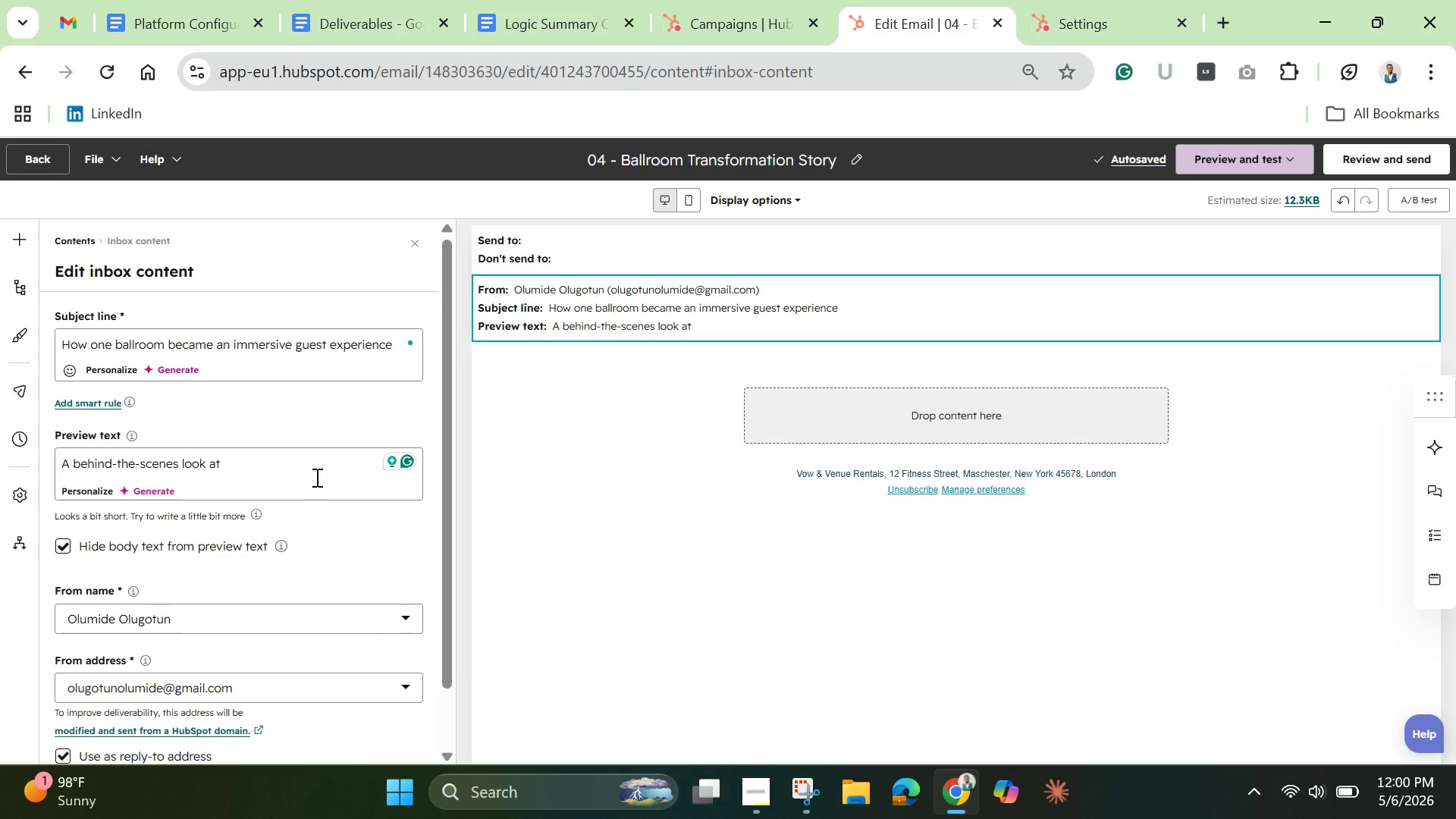 
key(A)
 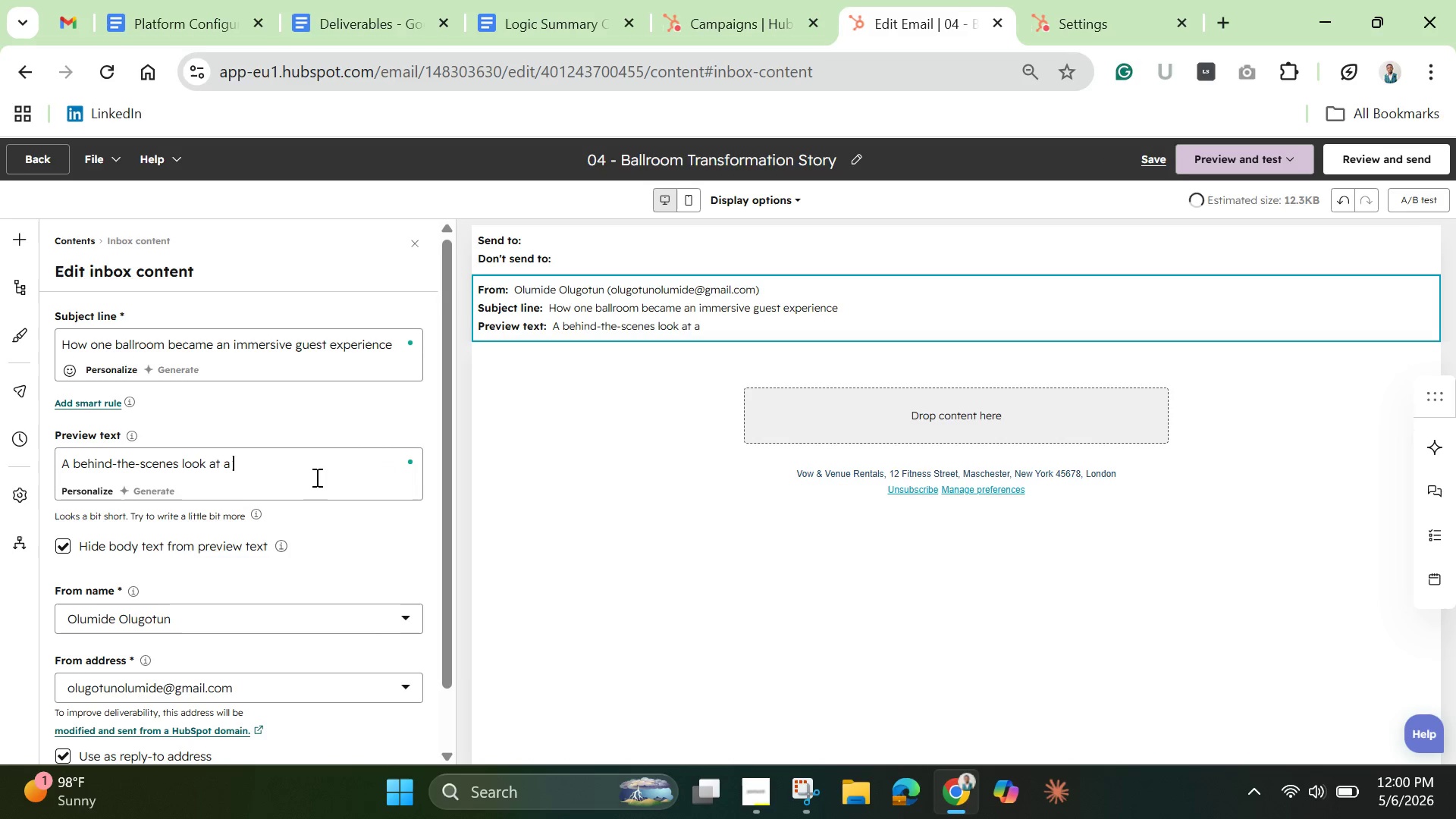 
key(Space)
 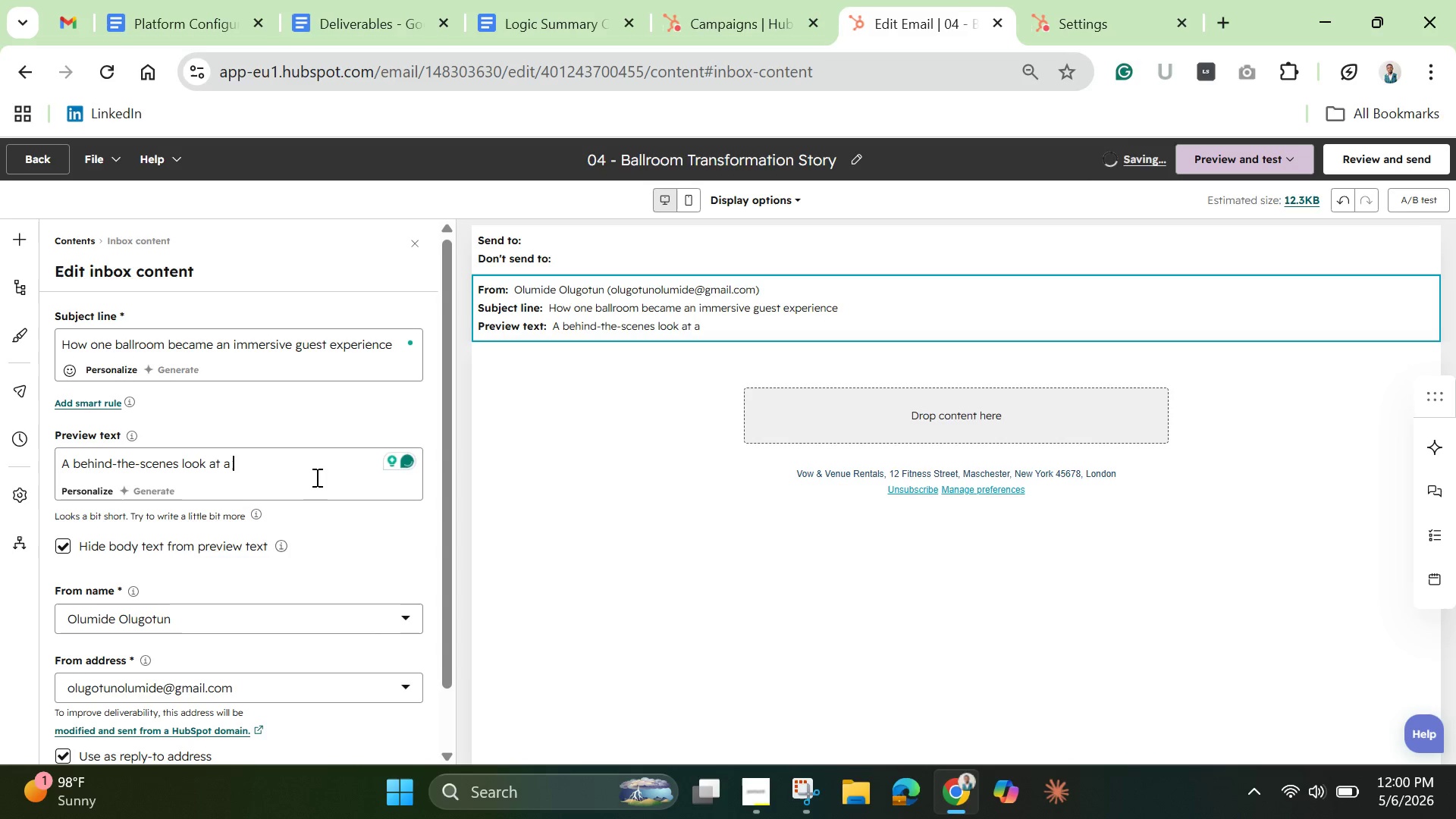 
type(luxury wedding )
 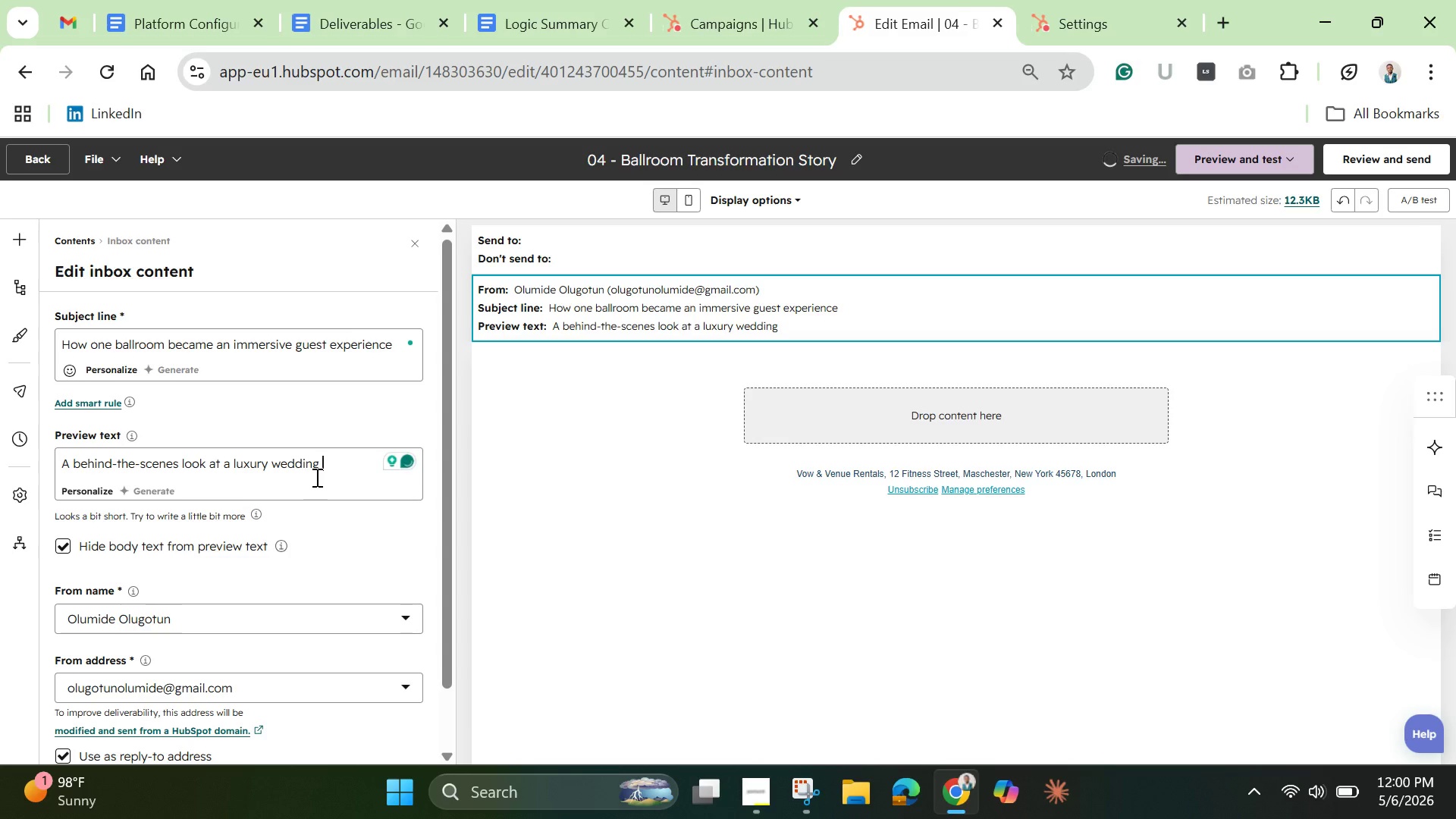 
type(trans)
 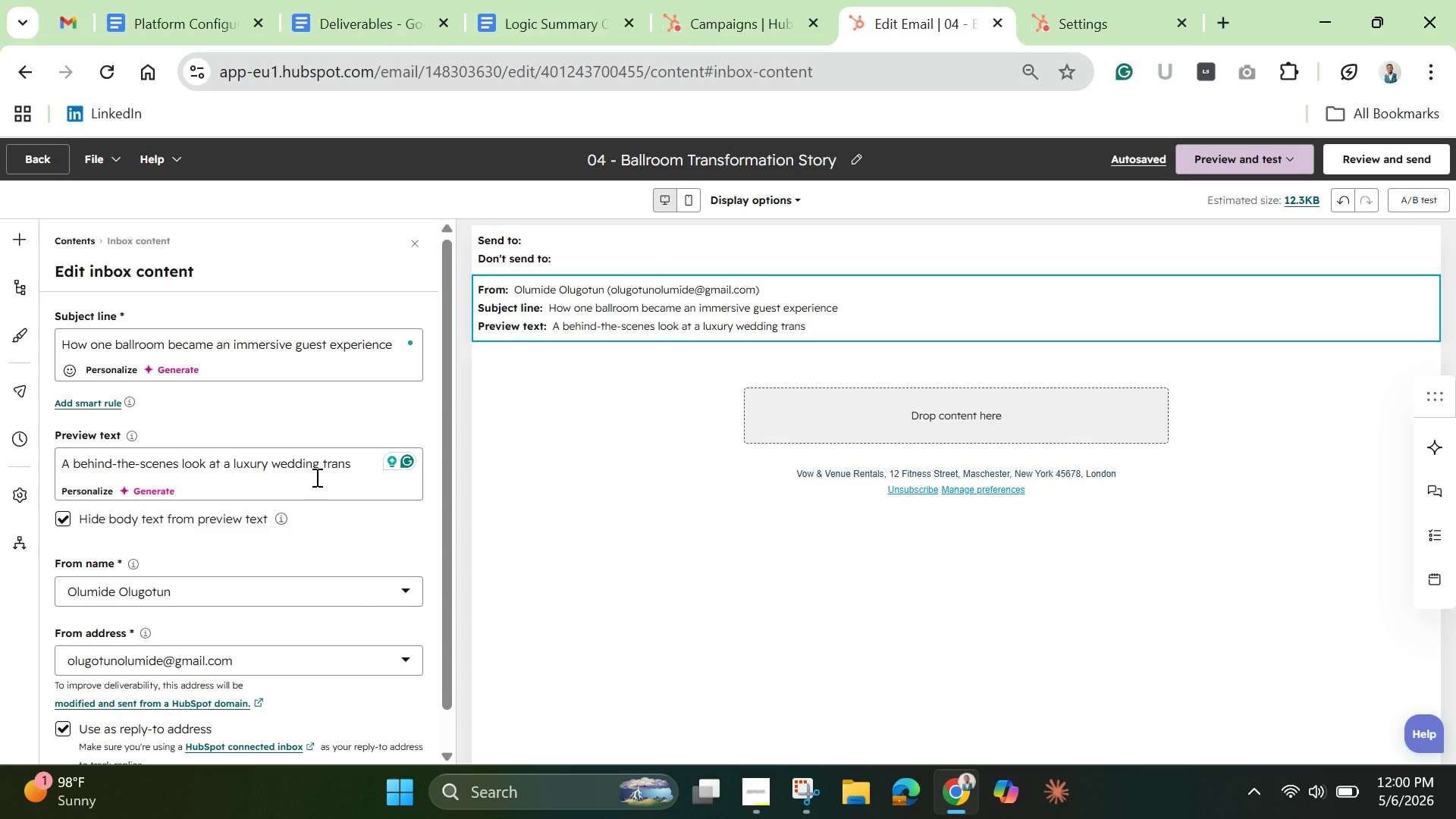 
wait(16.33)
 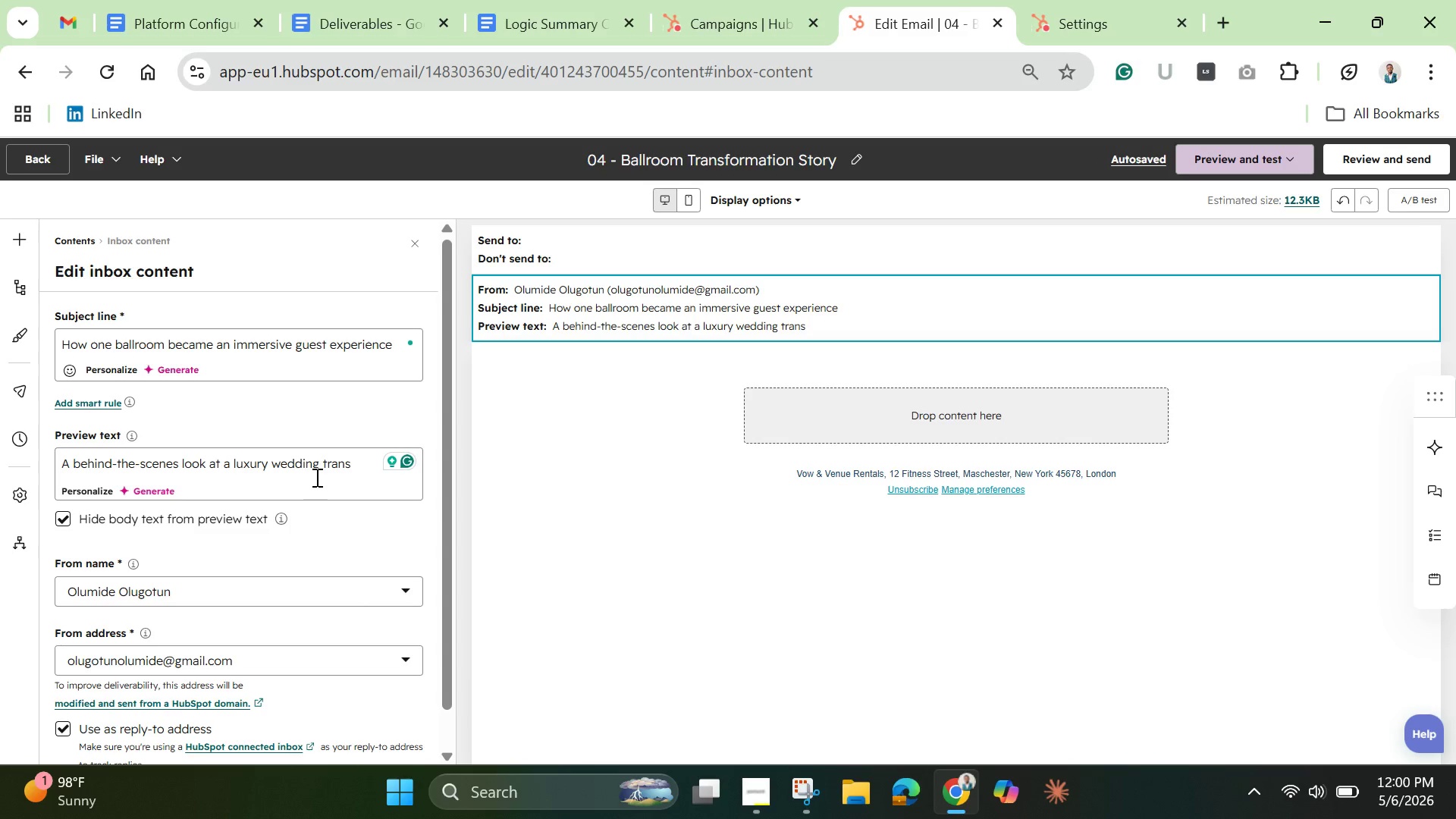 
key(F)
 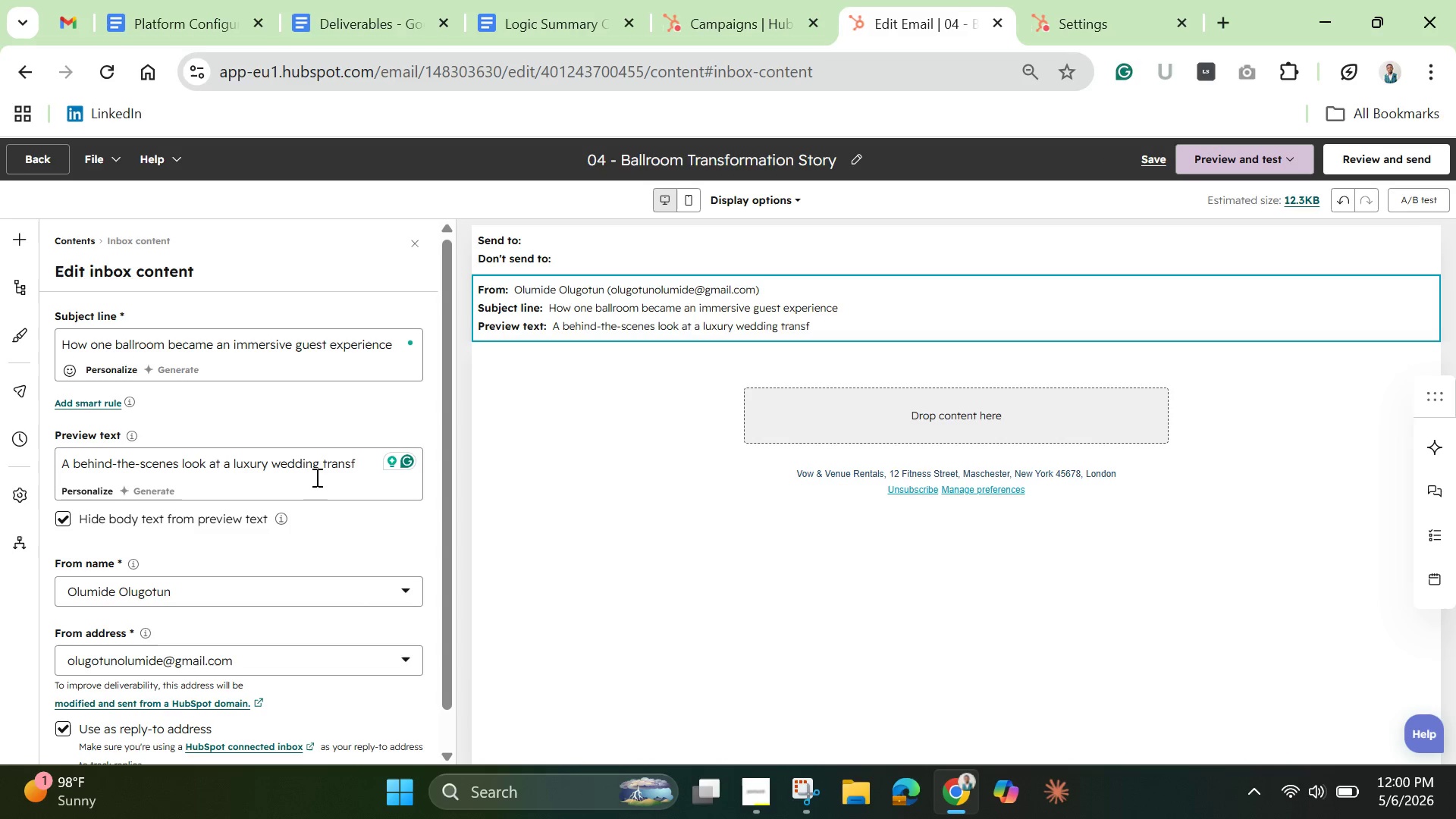 
type(ormation)
 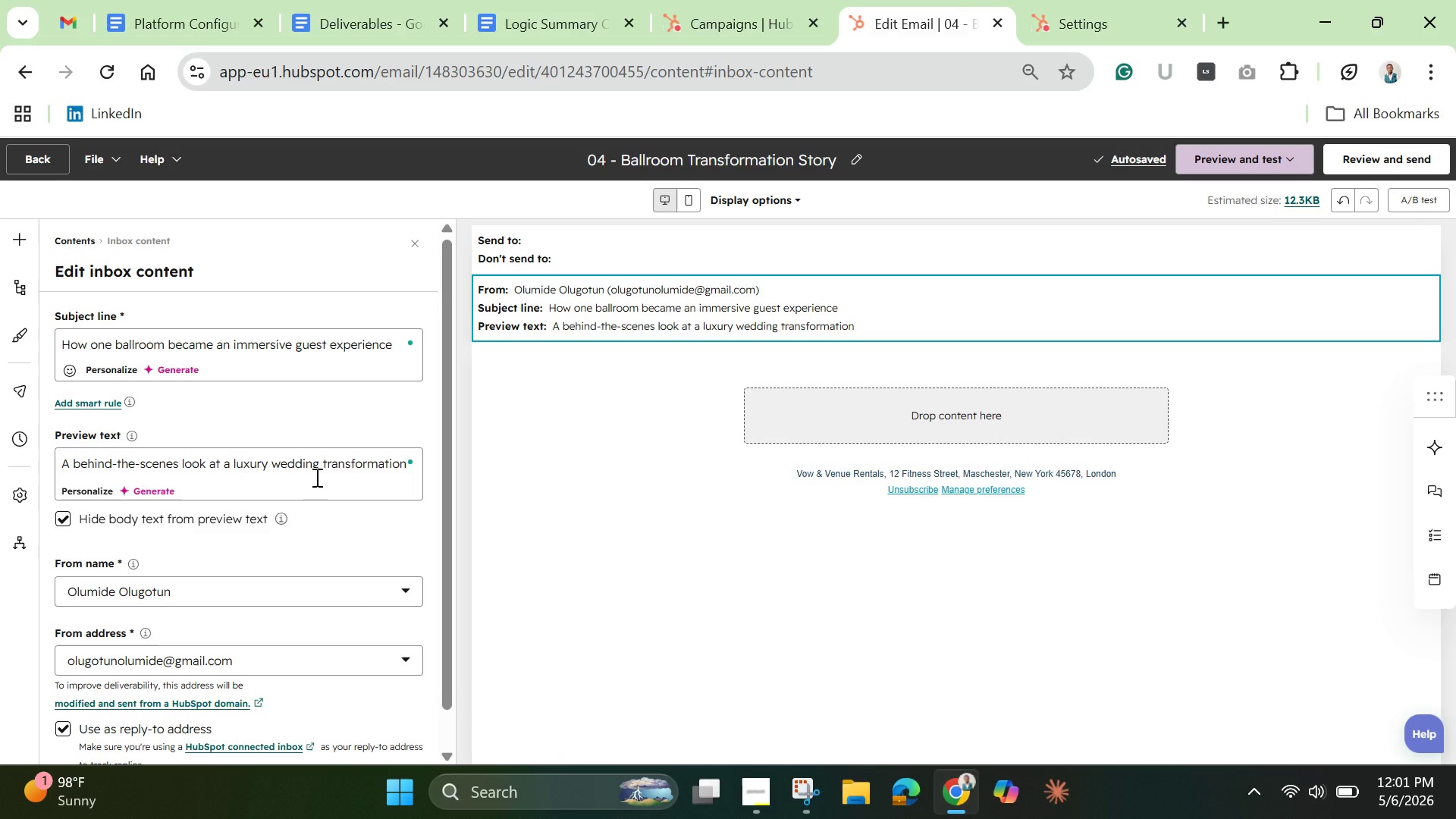 
wait(7.61)
 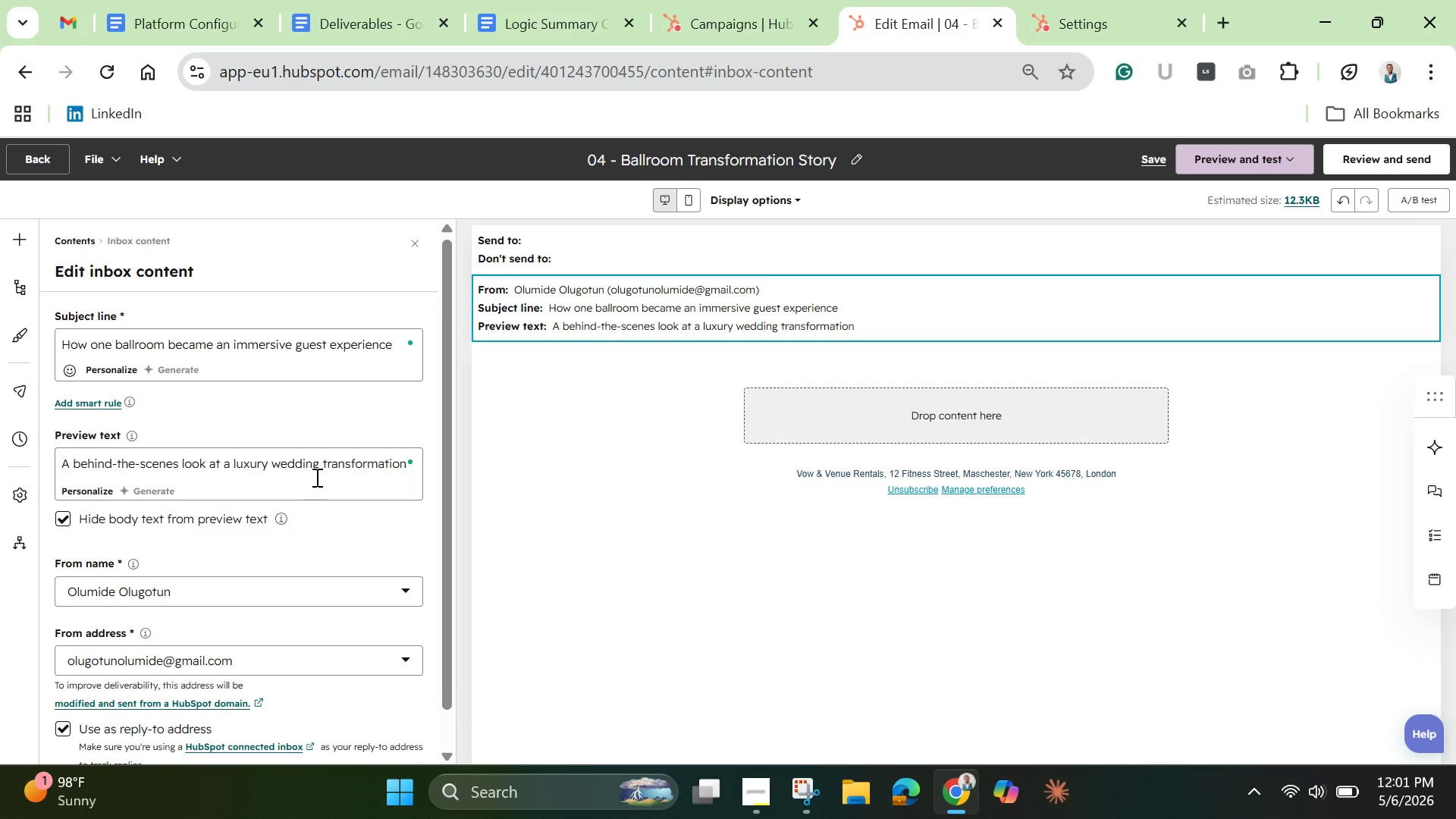 
left_click([389, 549])
 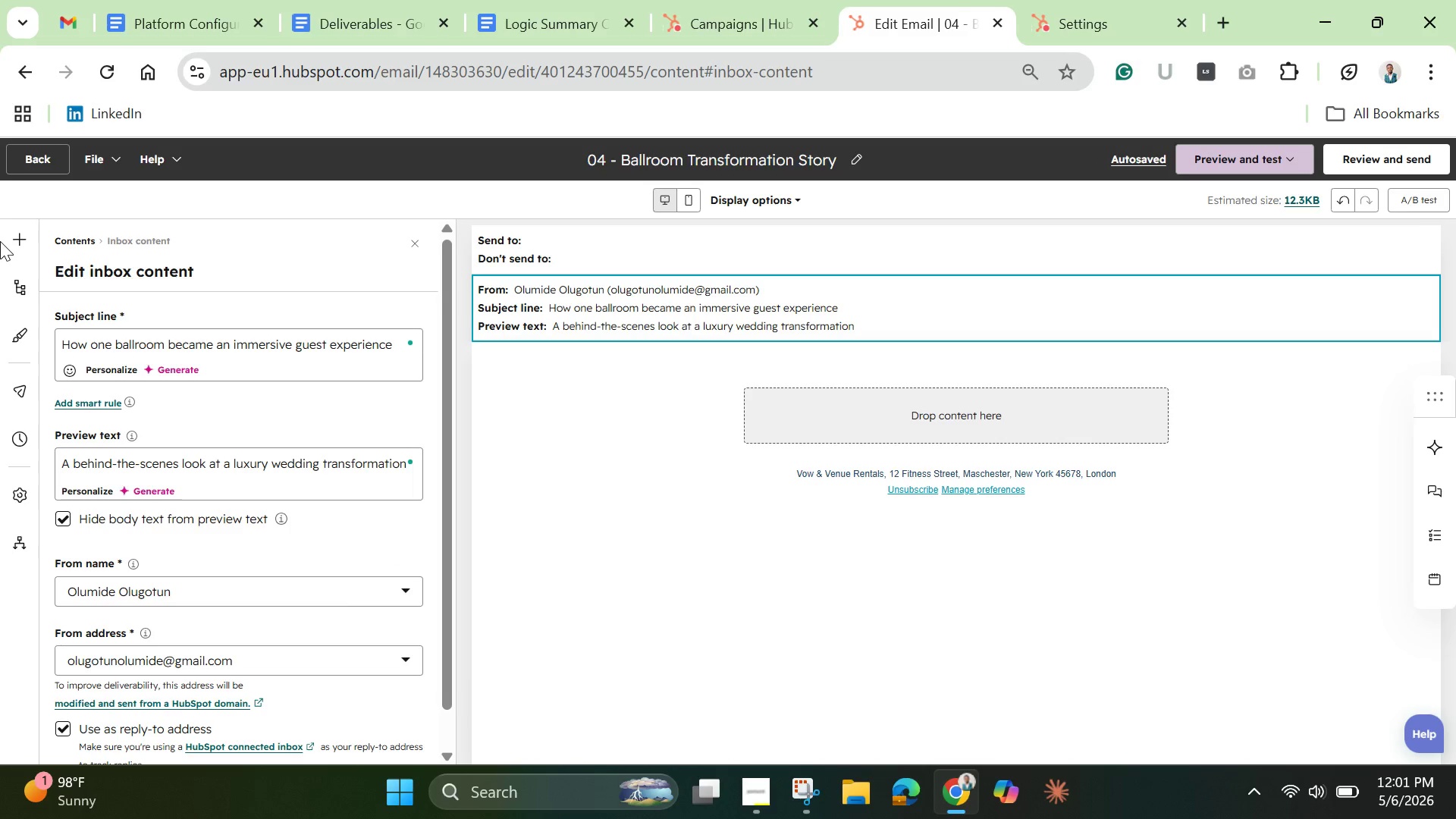 
left_click([20, 242])
 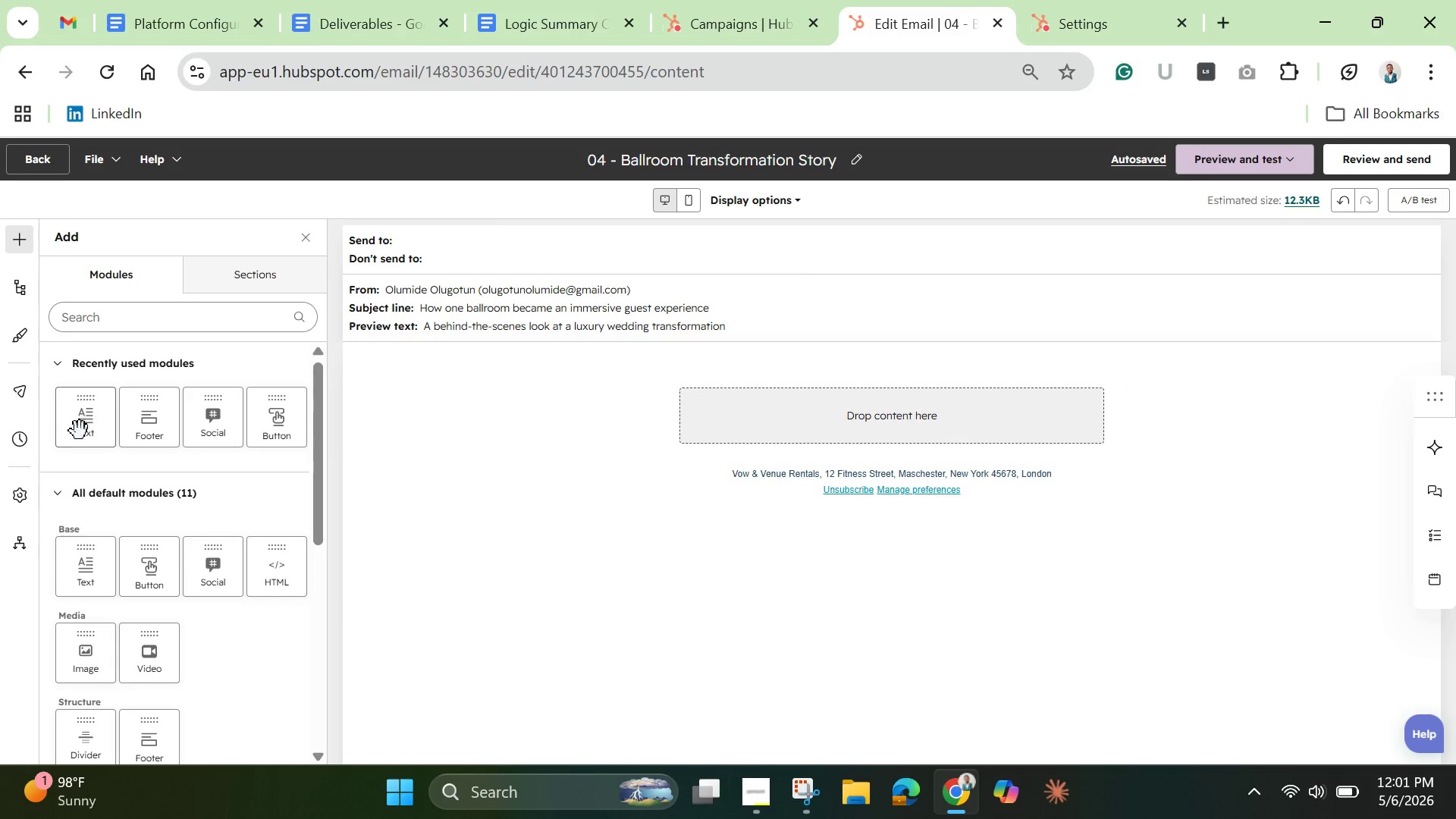 
left_click_drag(start_coordinate=[80, 431], to_coordinate=[745, 411])
 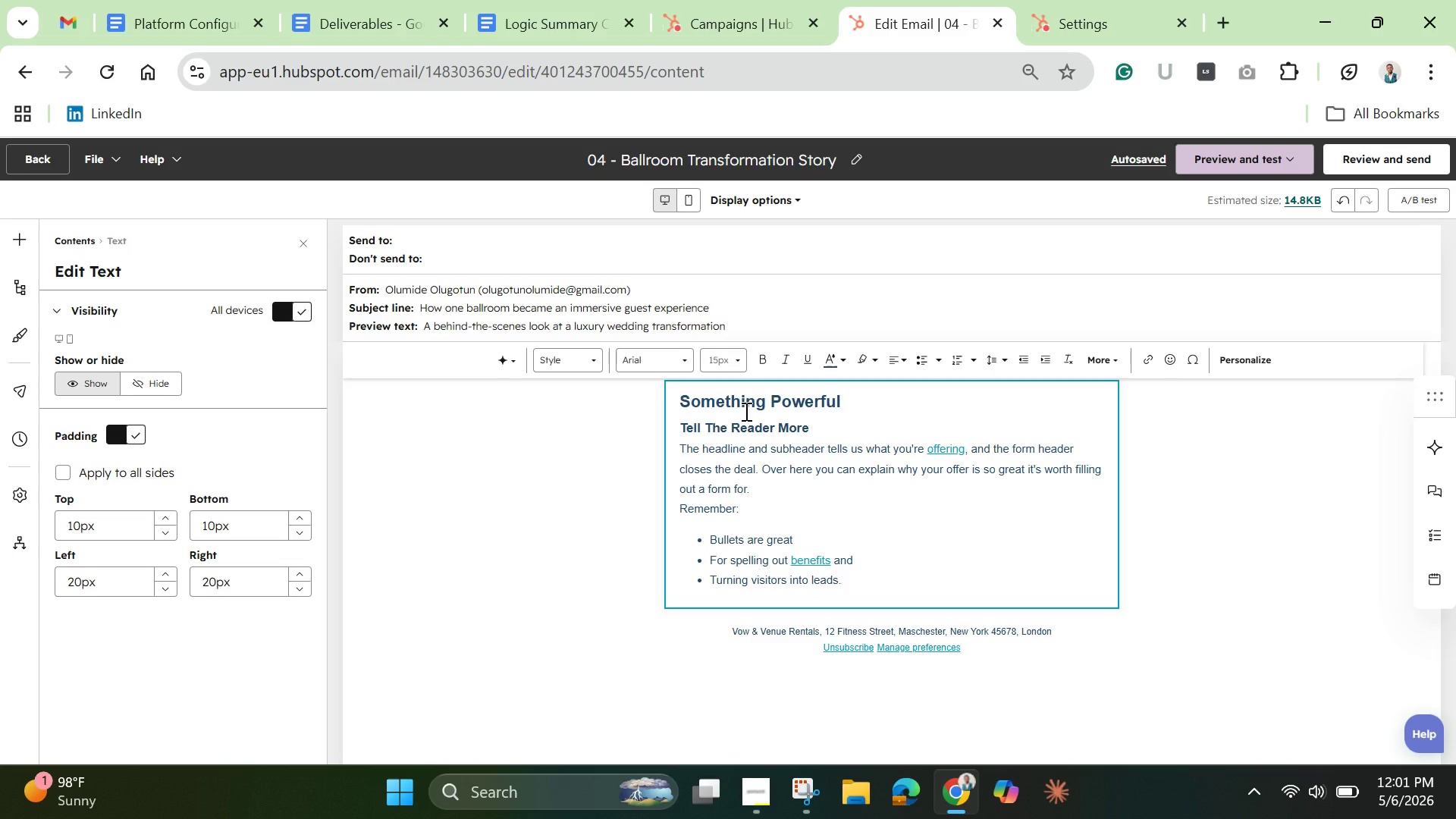 
wait(16.08)
 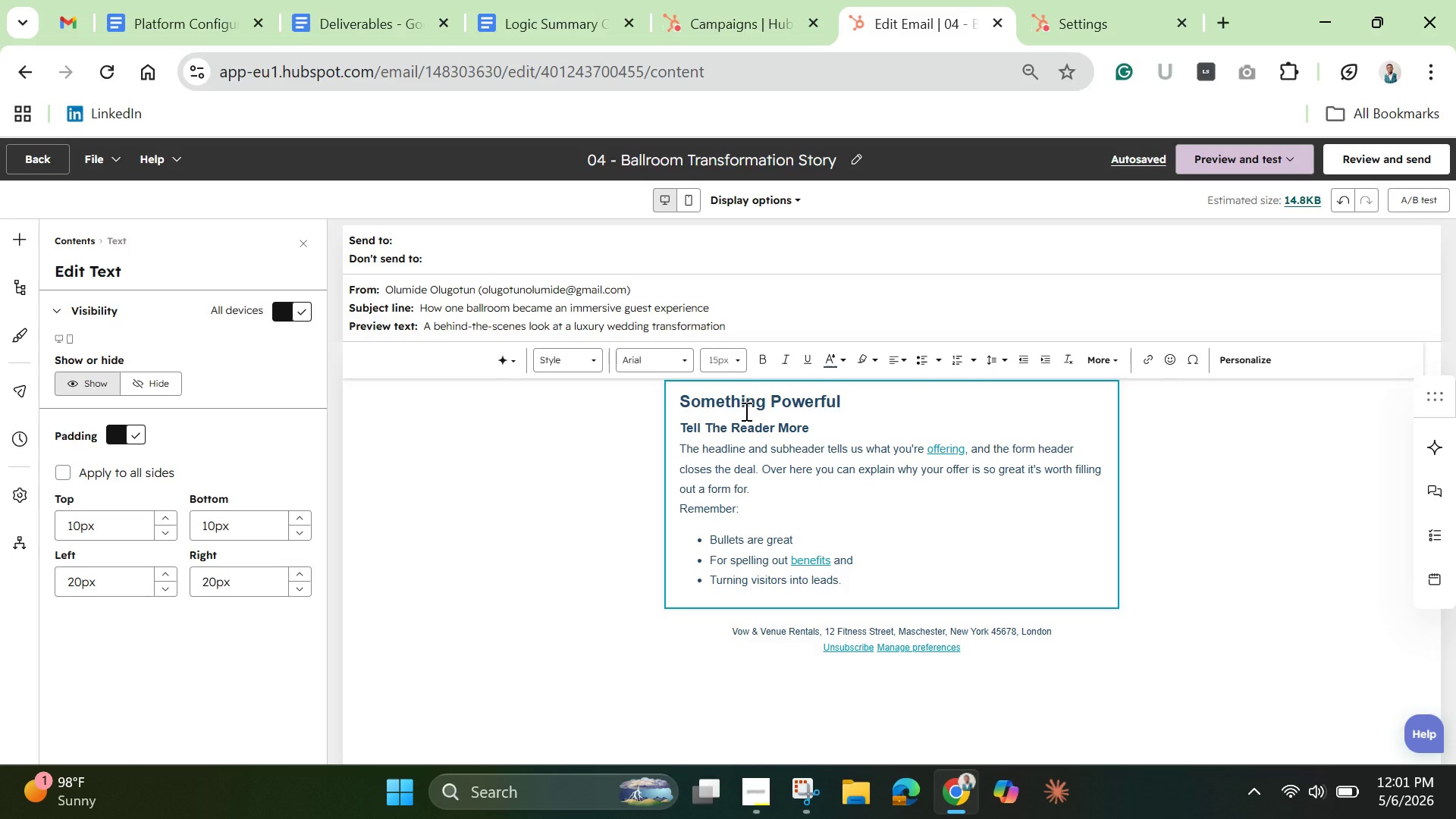 
left_click([762, 789])